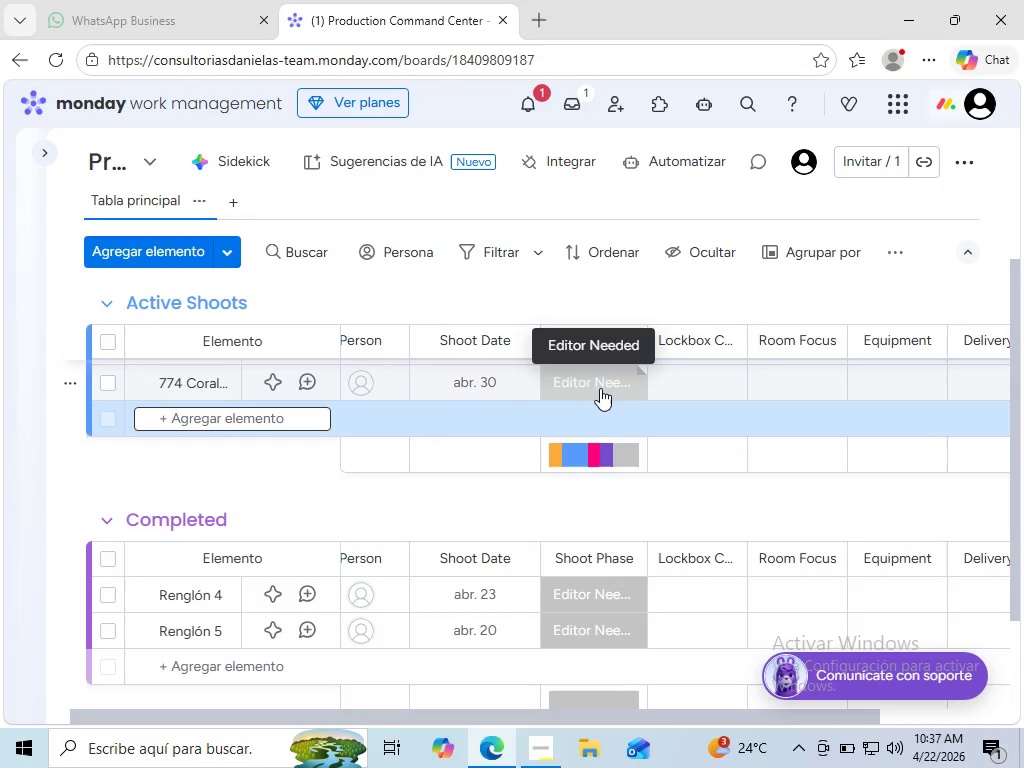 
wait(5.88)
 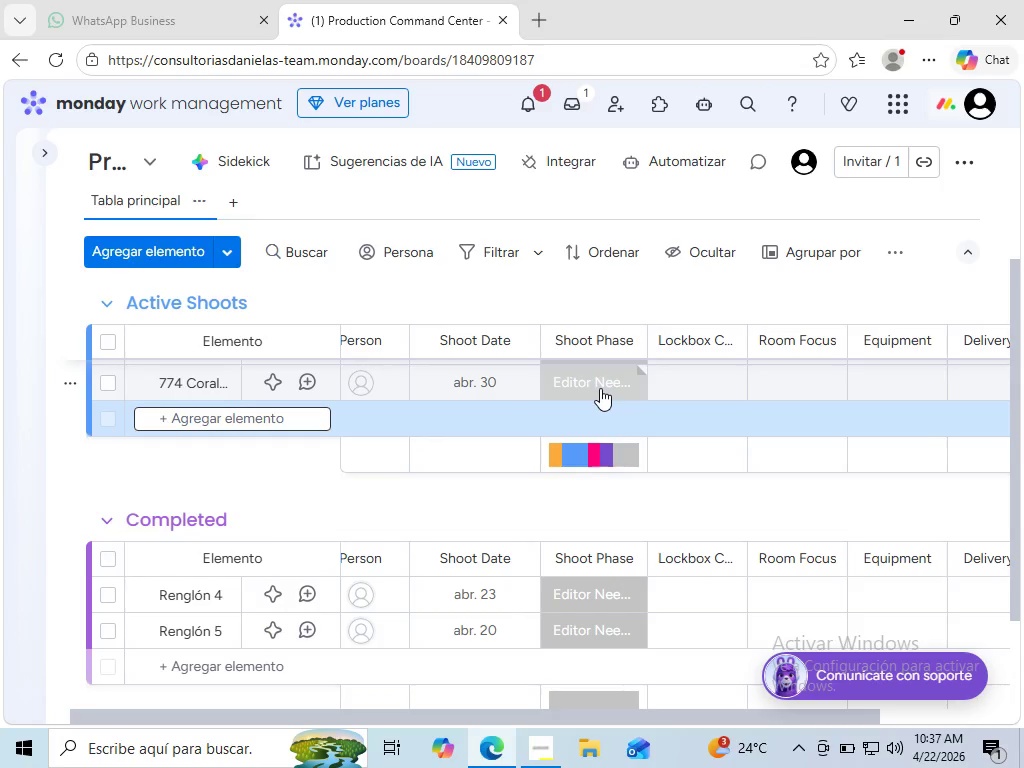 
left_click([600, 388])
 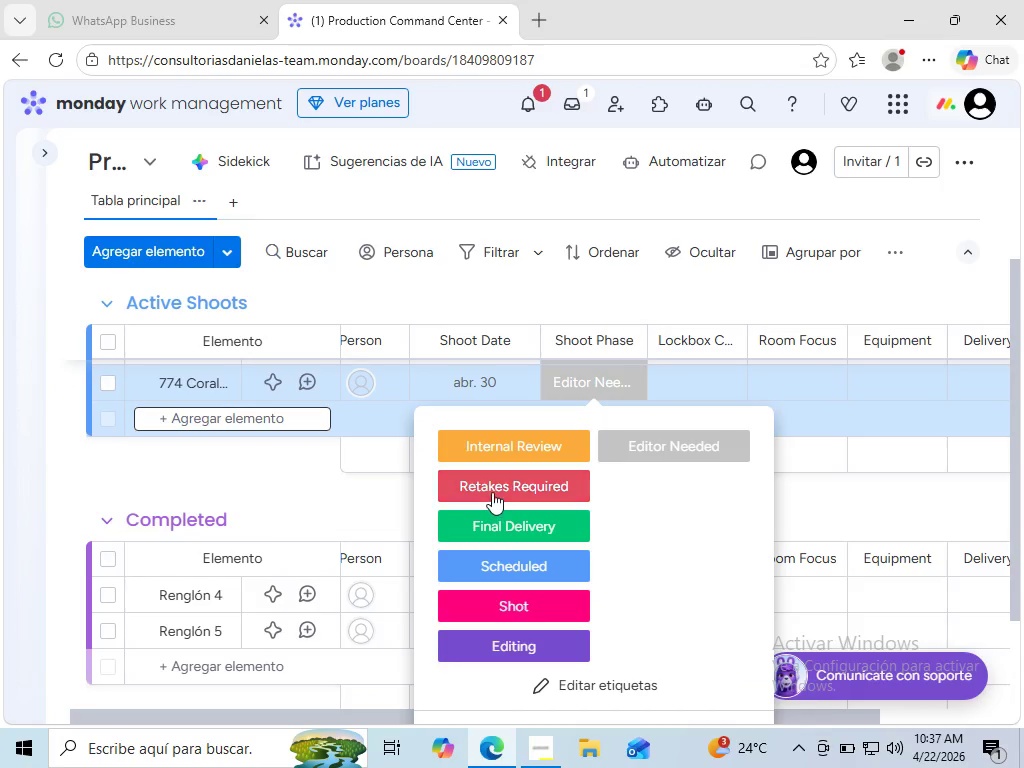 
left_click([492, 492])
 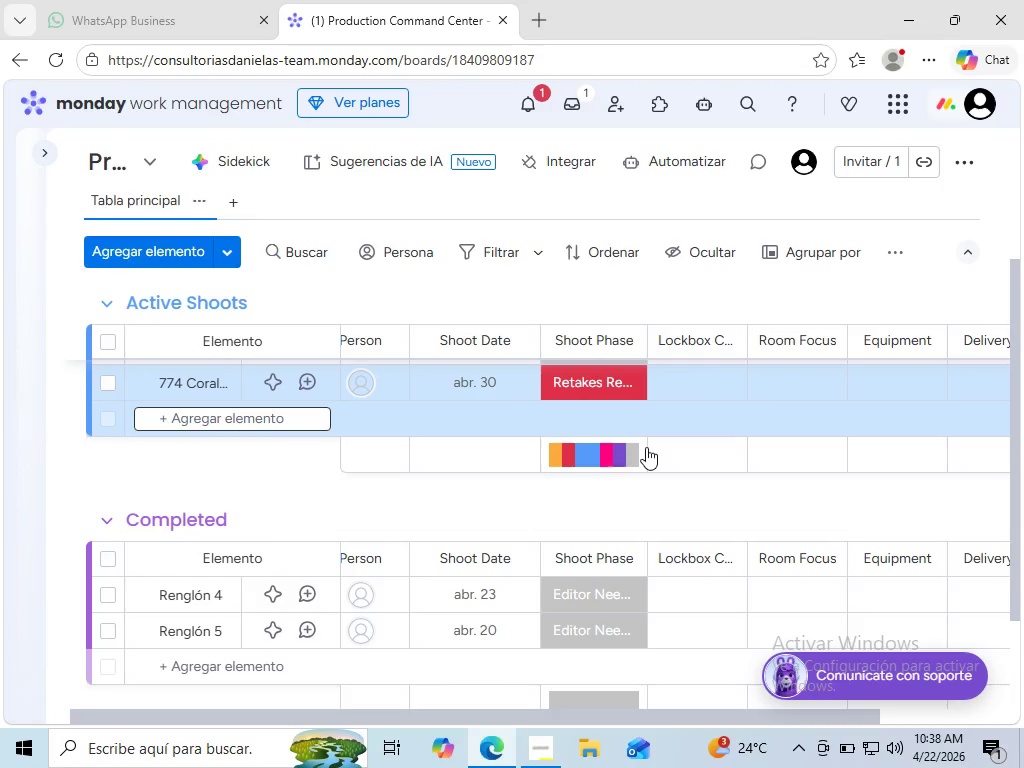 
wait(68.27)
 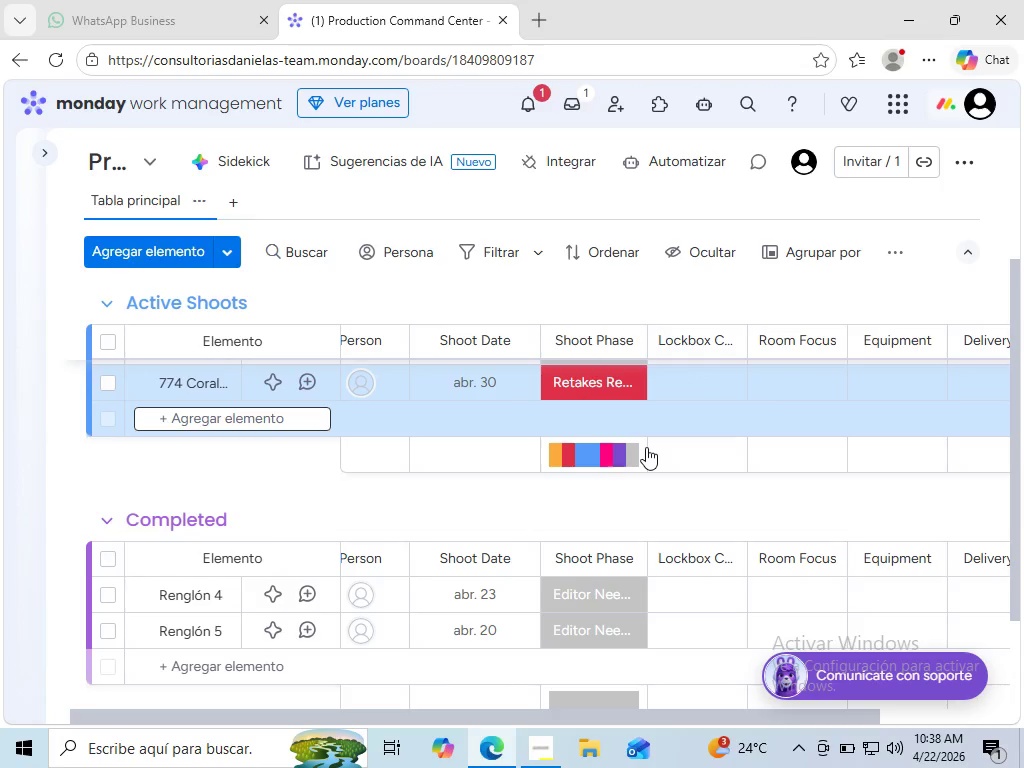 
left_click([683, 387])
 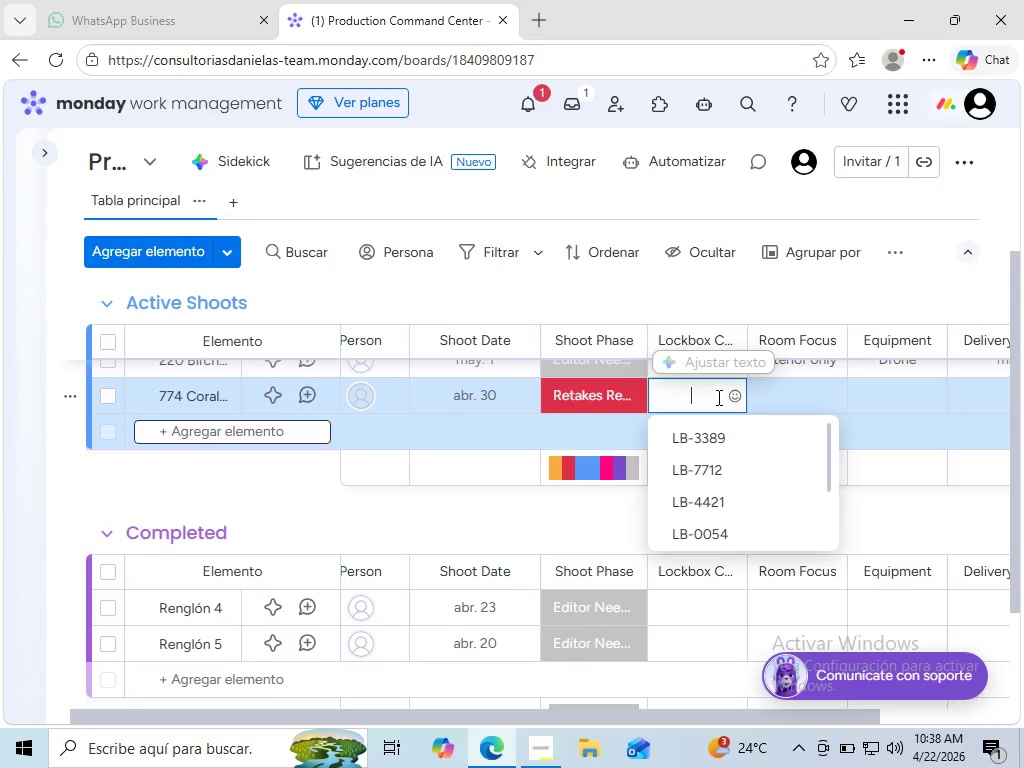 
type(LB-)
 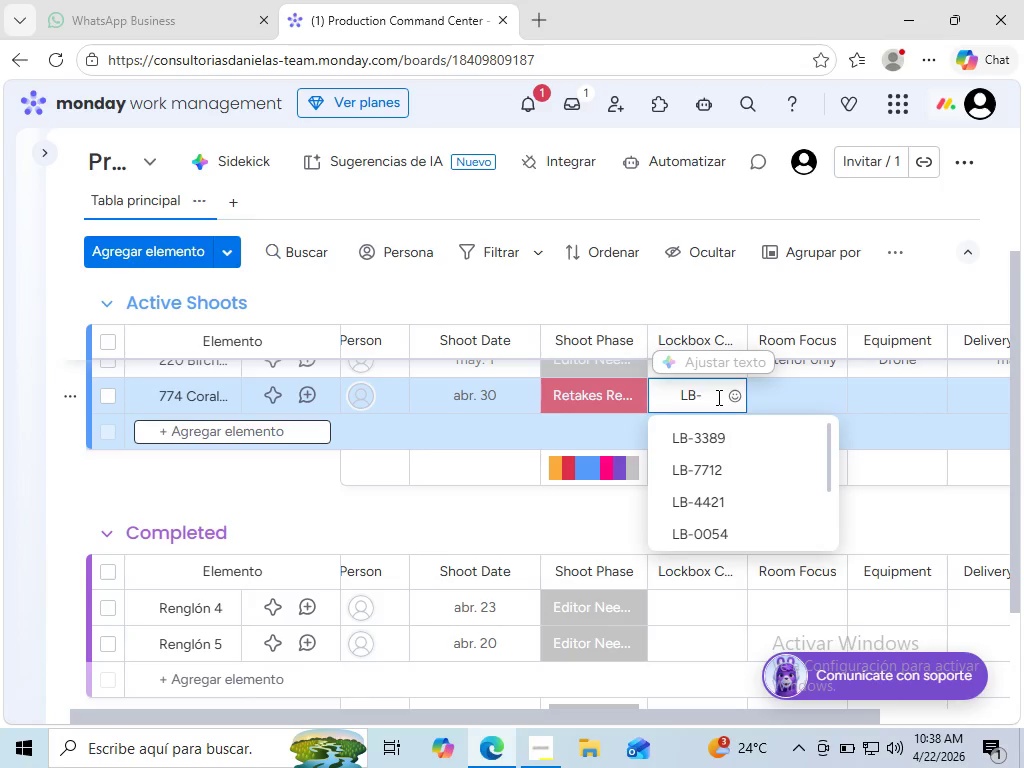 
wait(7.95)
 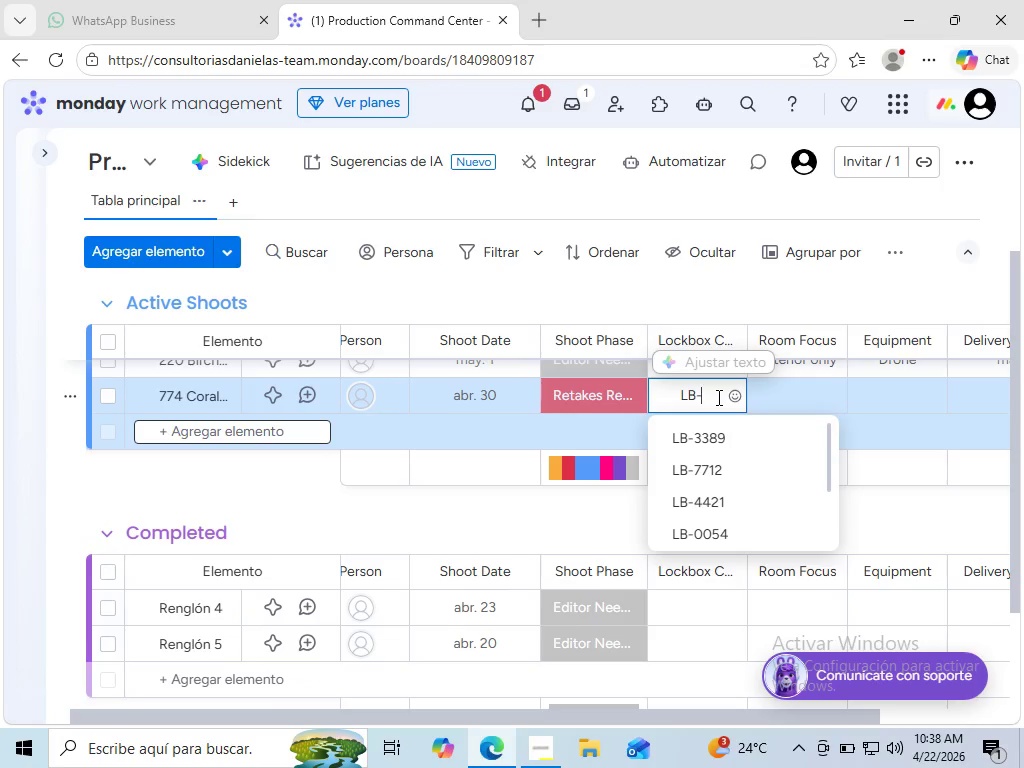 
type(2278)
 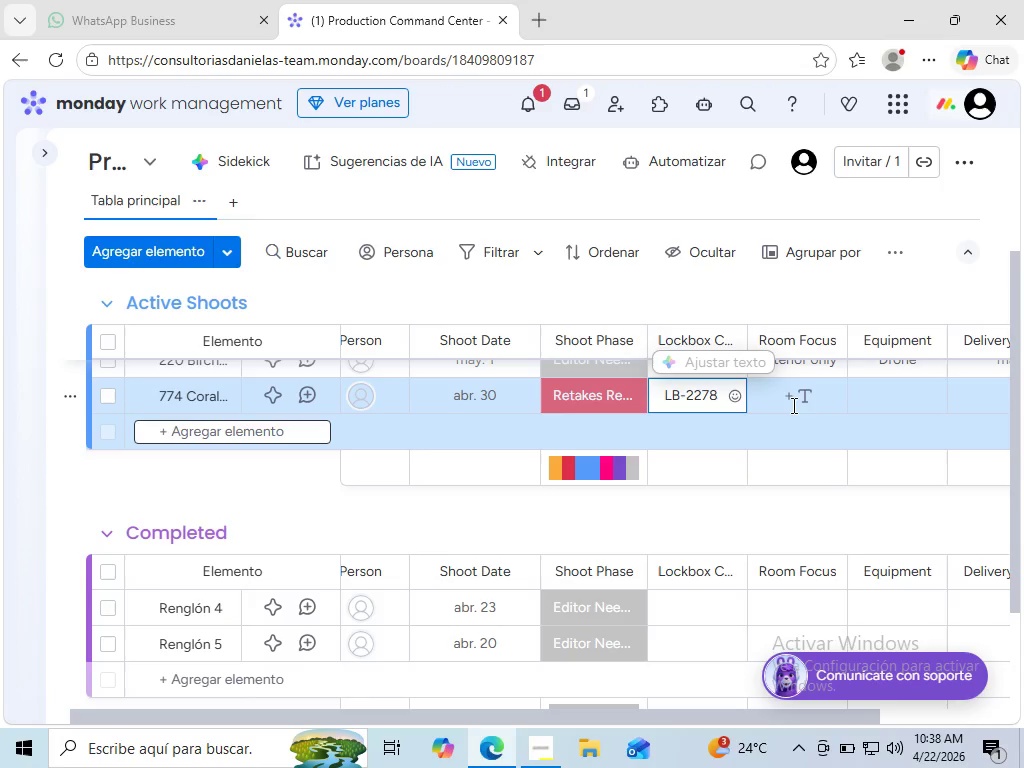 
left_click([792, 405])
 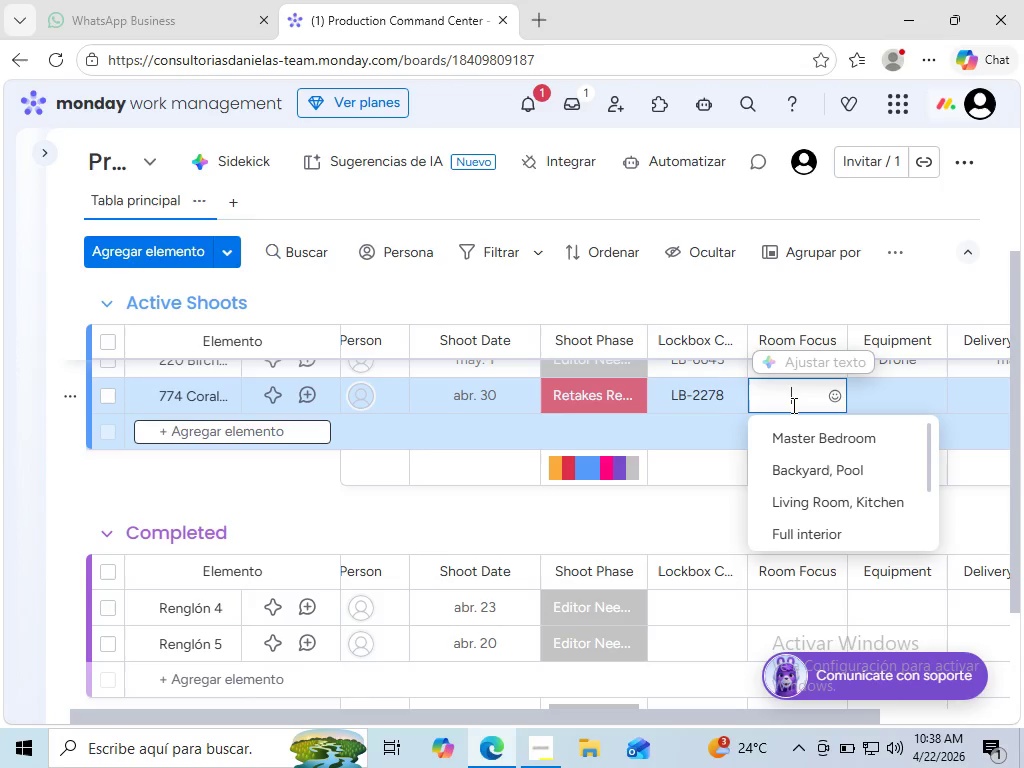 
wait(5.09)
 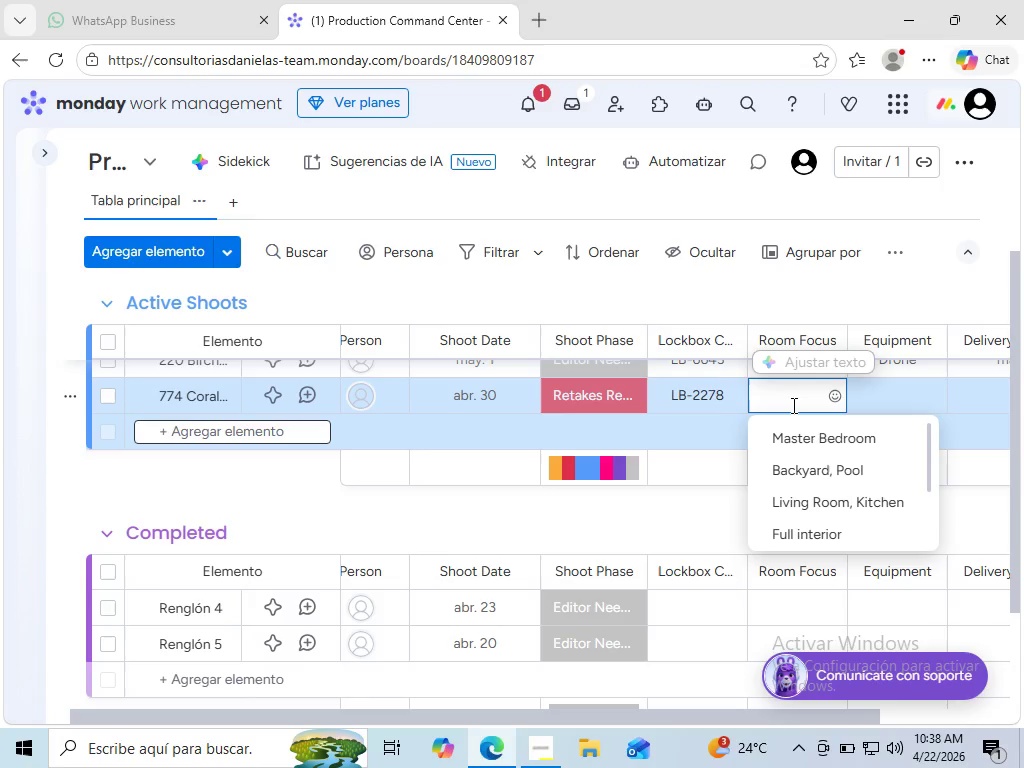 
type(bA)
key(Backspace)
key(Backspace)
type(Bathrooms)
 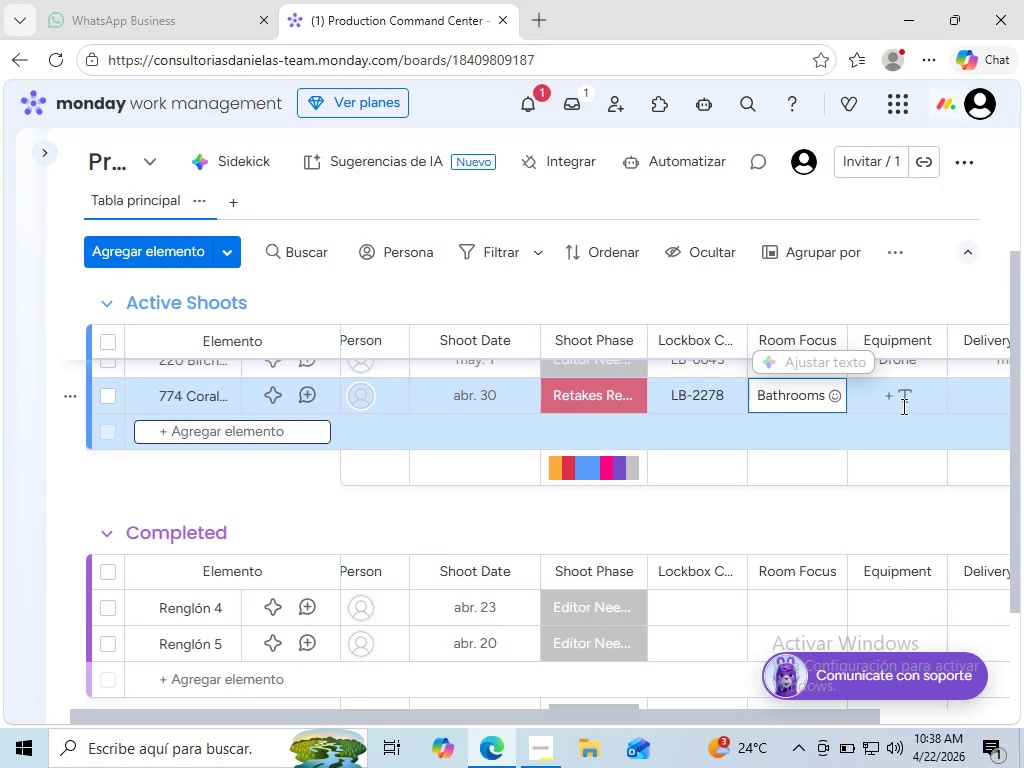 
left_click([902, 406])
 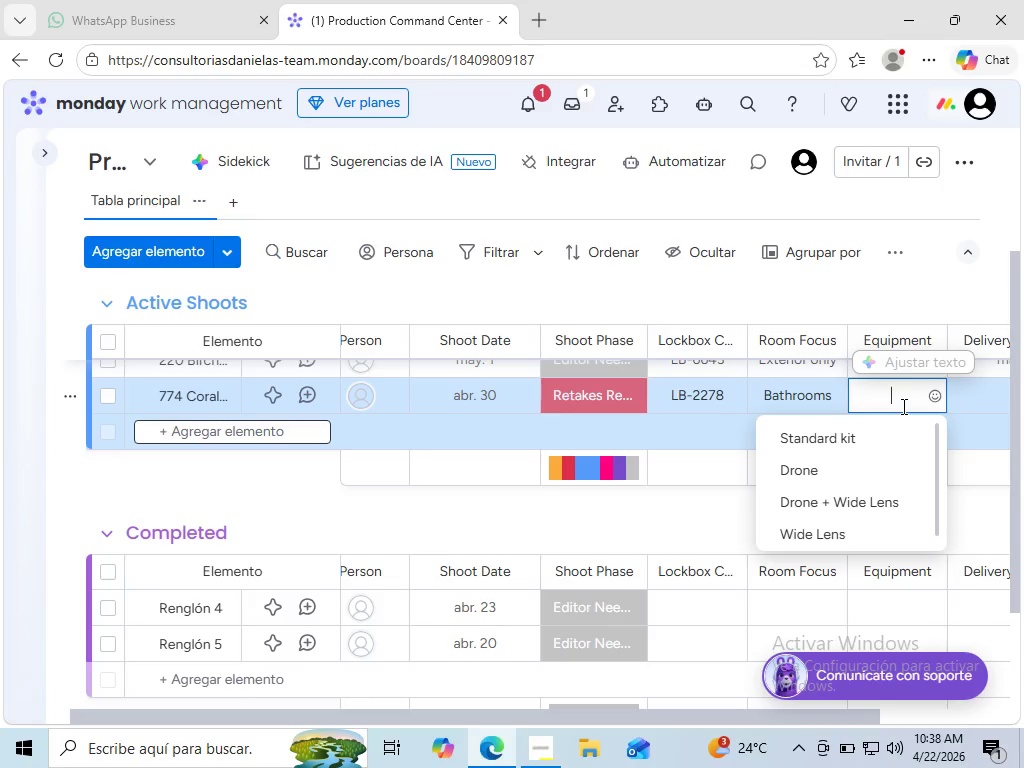 
wait(5.25)
 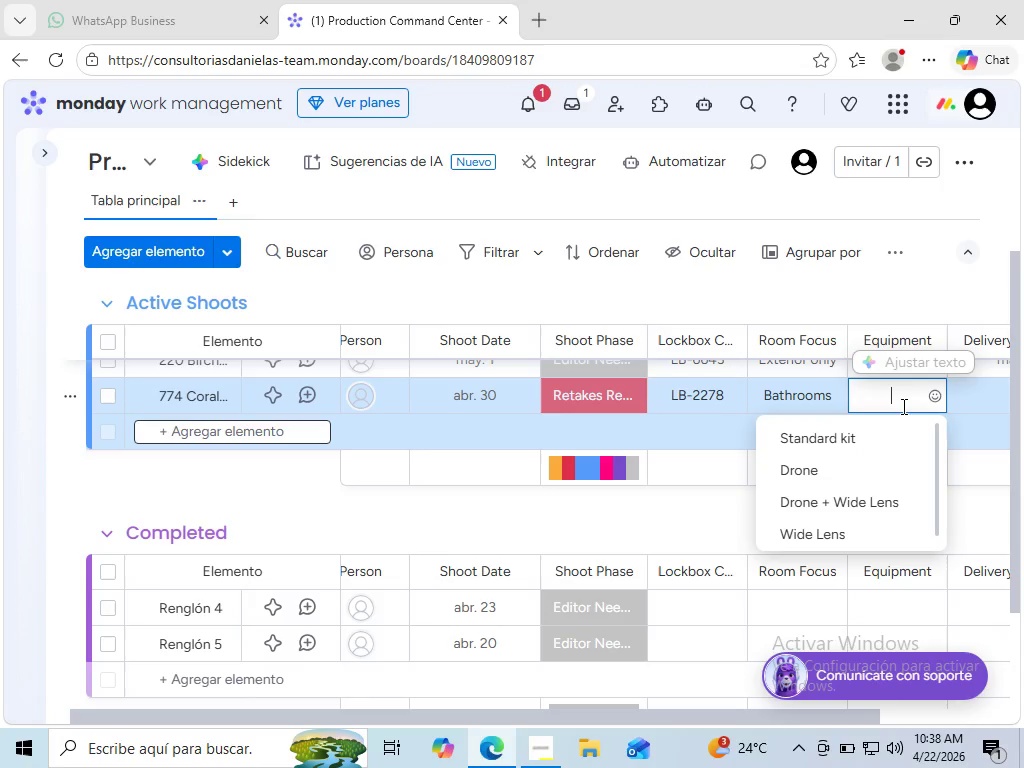 
type(Macro Lens)
 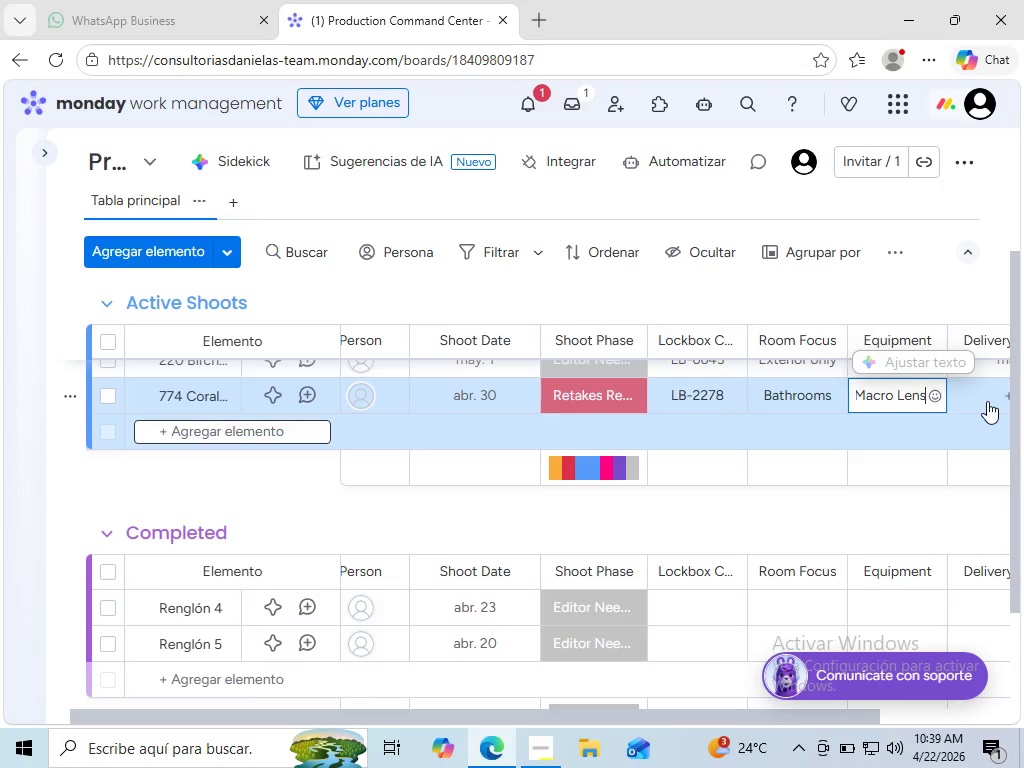 
left_click([987, 401])
 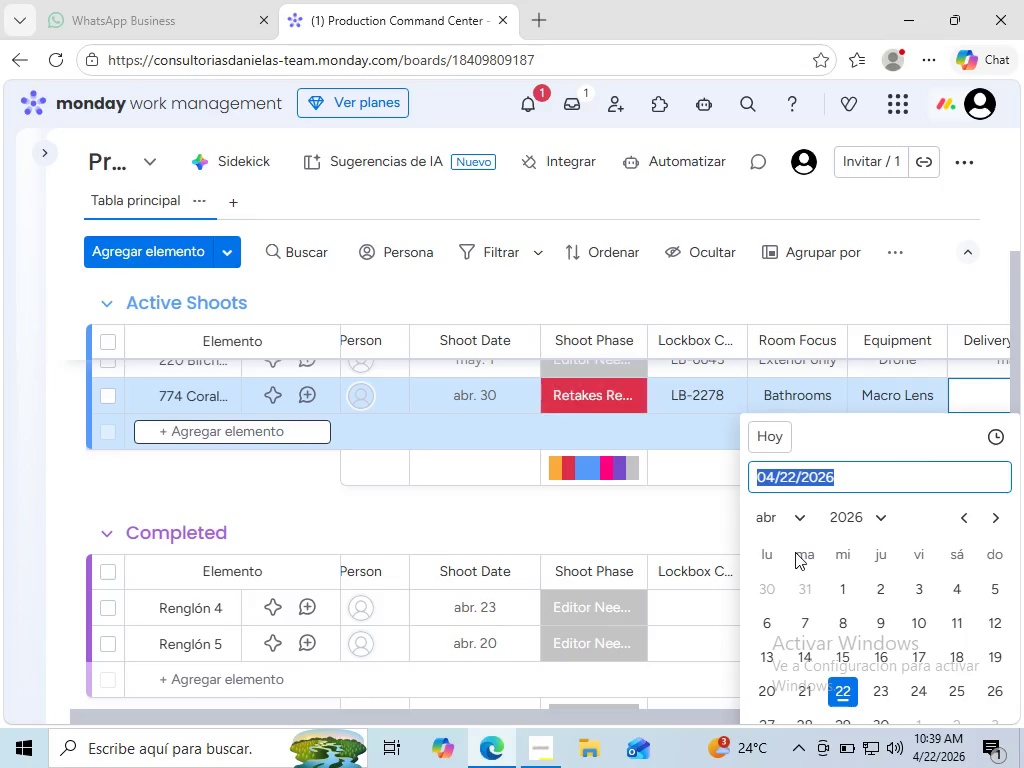 
left_click([766, 527])
 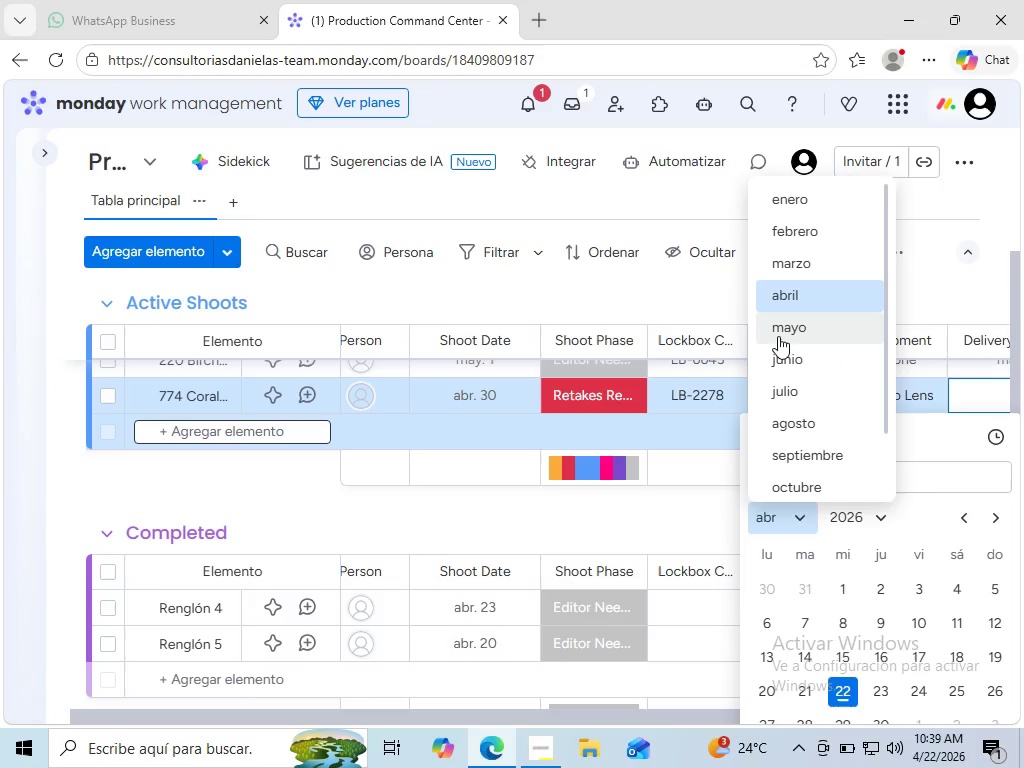 
left_click([778, 336])
 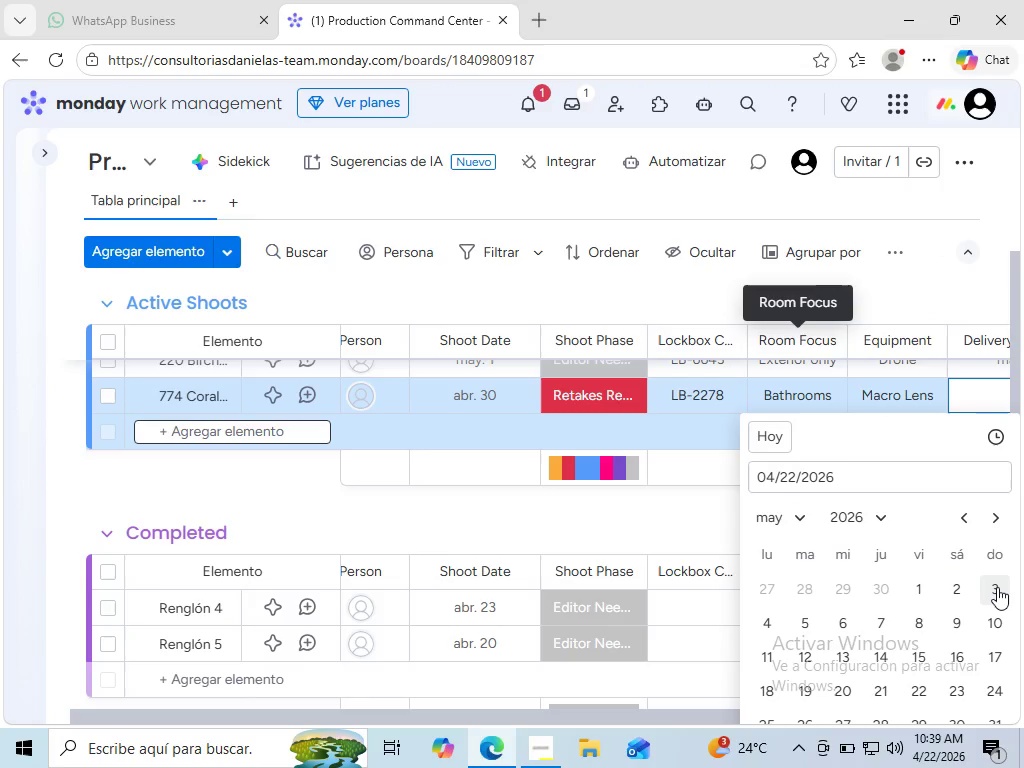 
left_click([997, 587])
 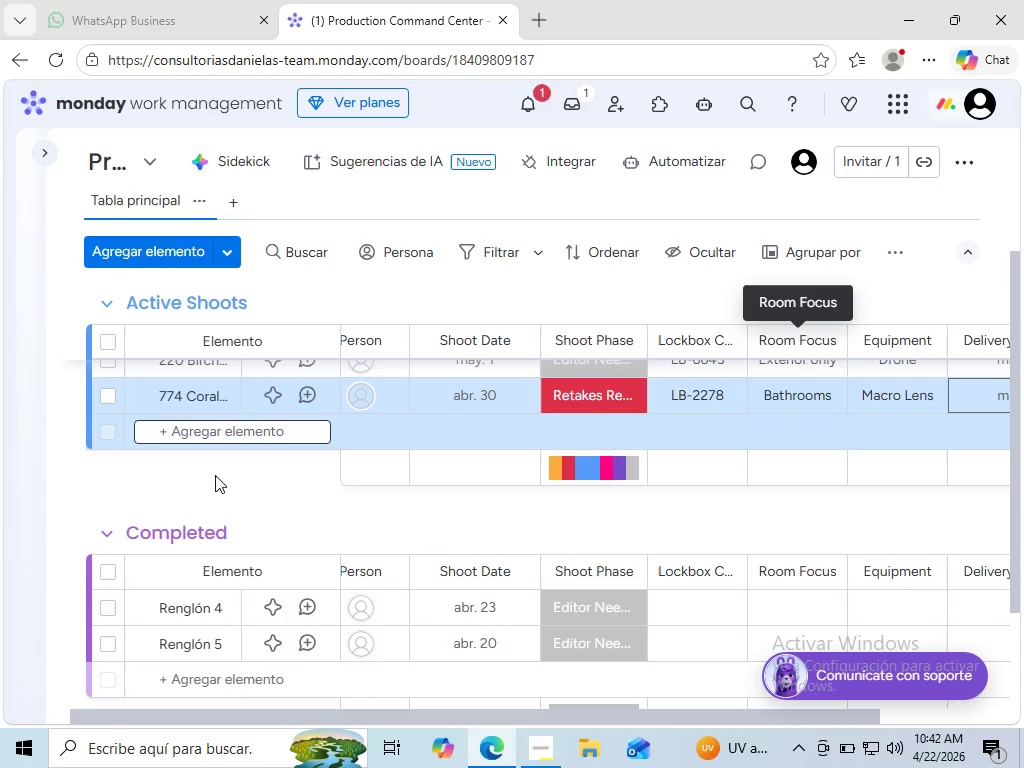 
wait(175.64)
 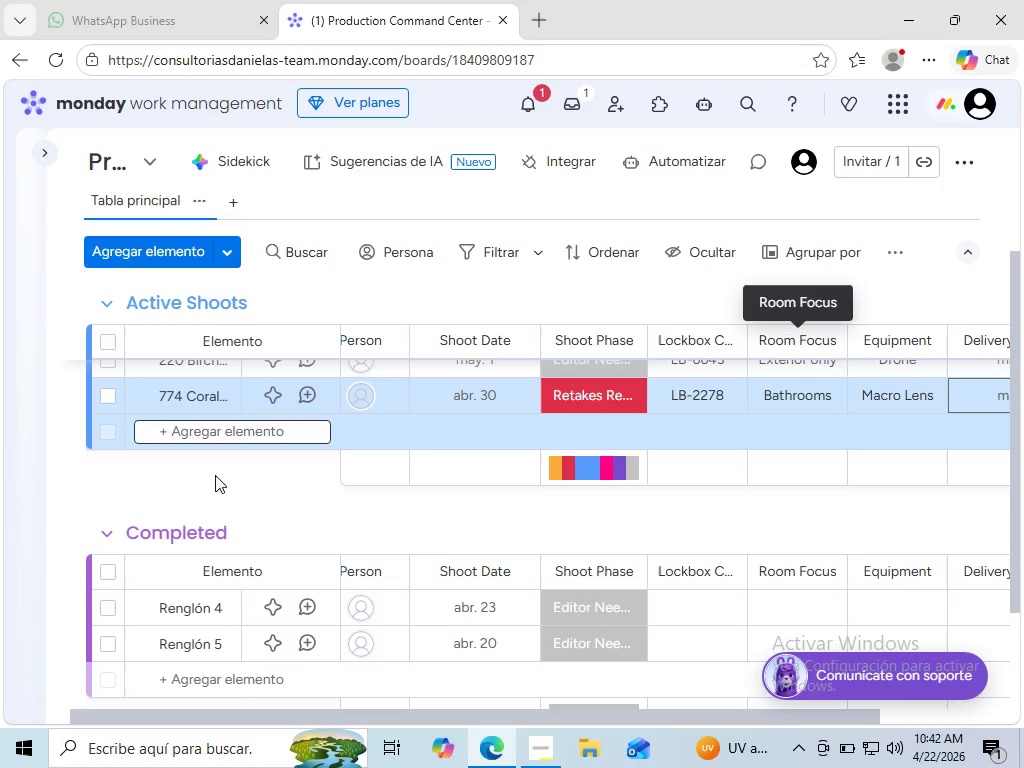 
left_click([202, 435])
 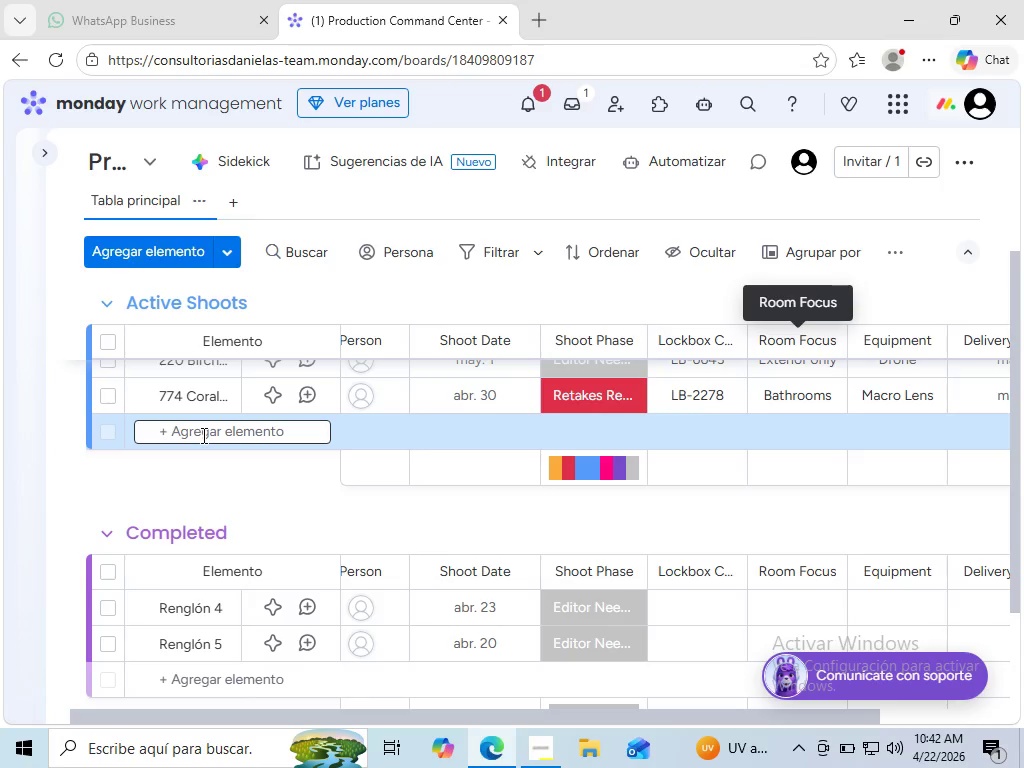 
wait(6.25)
 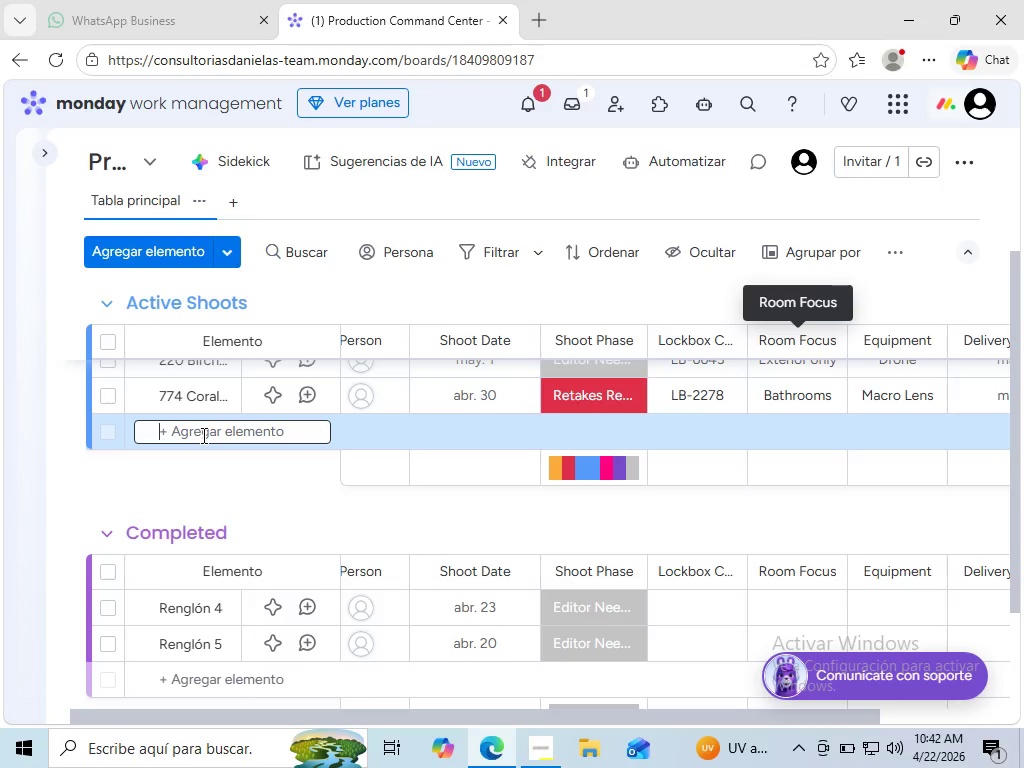 
type(19 )
 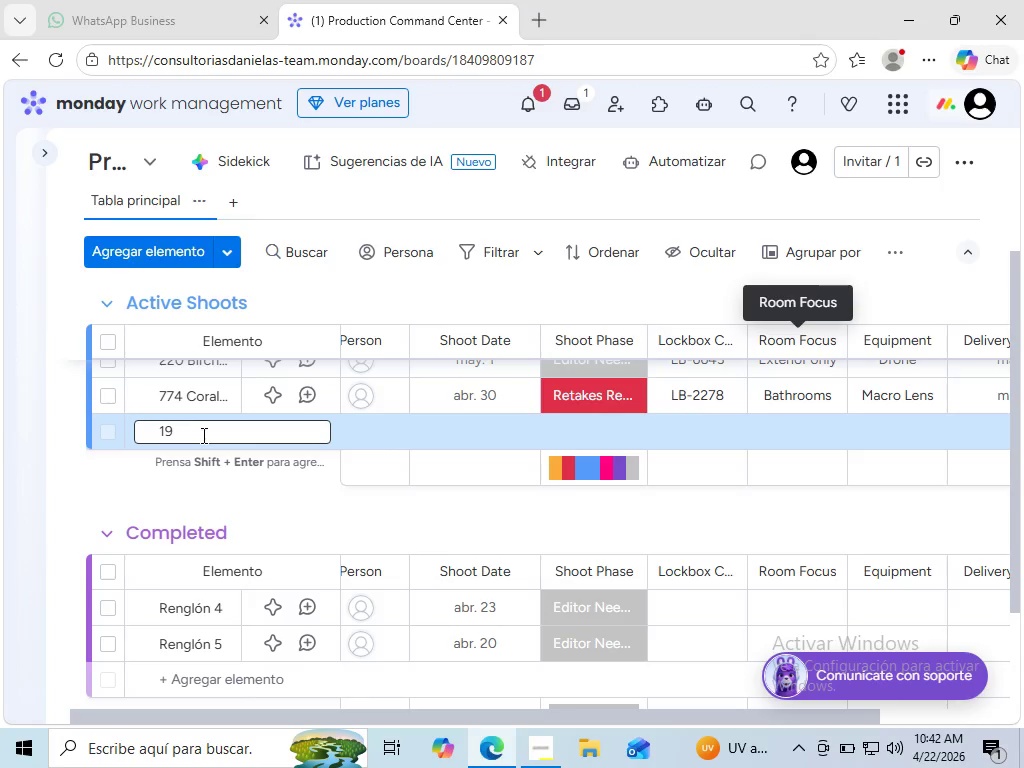 
type(Elmwood Terrace)
 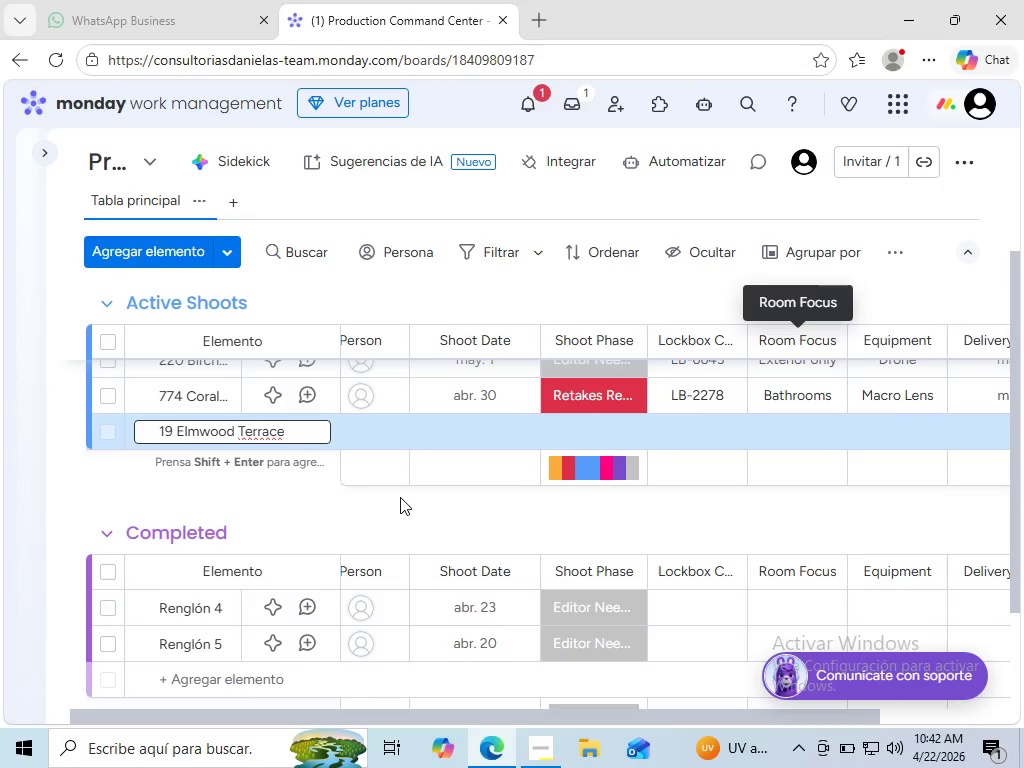 
left_click([400, 497])
 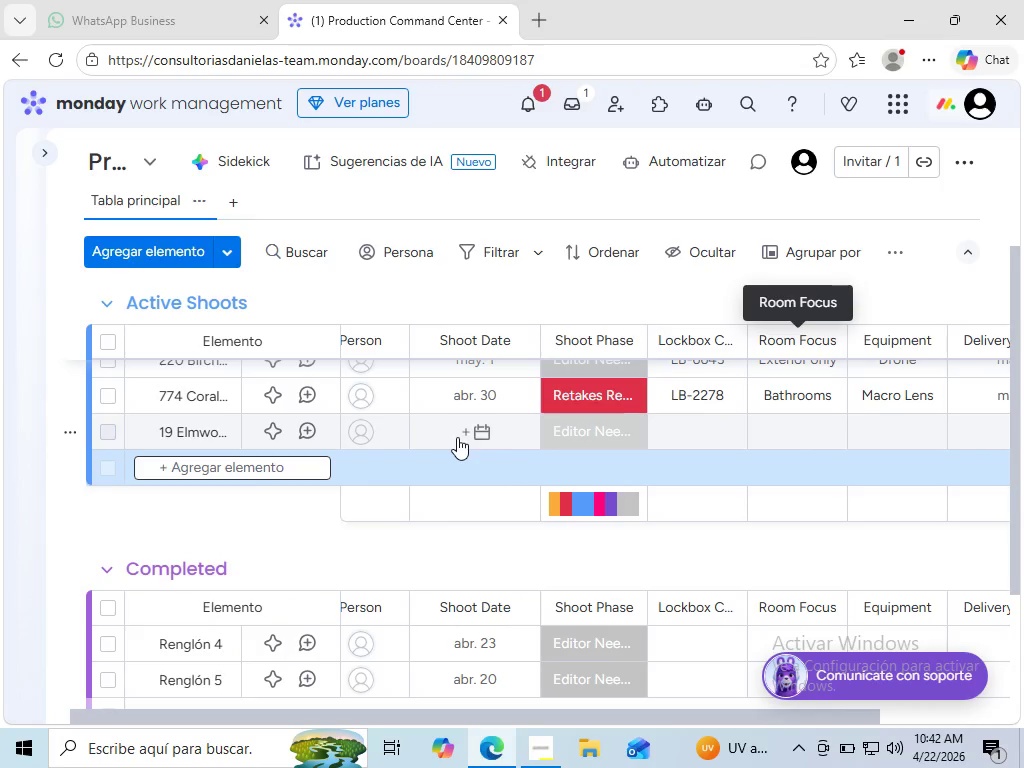 
left_click([457, 437])
 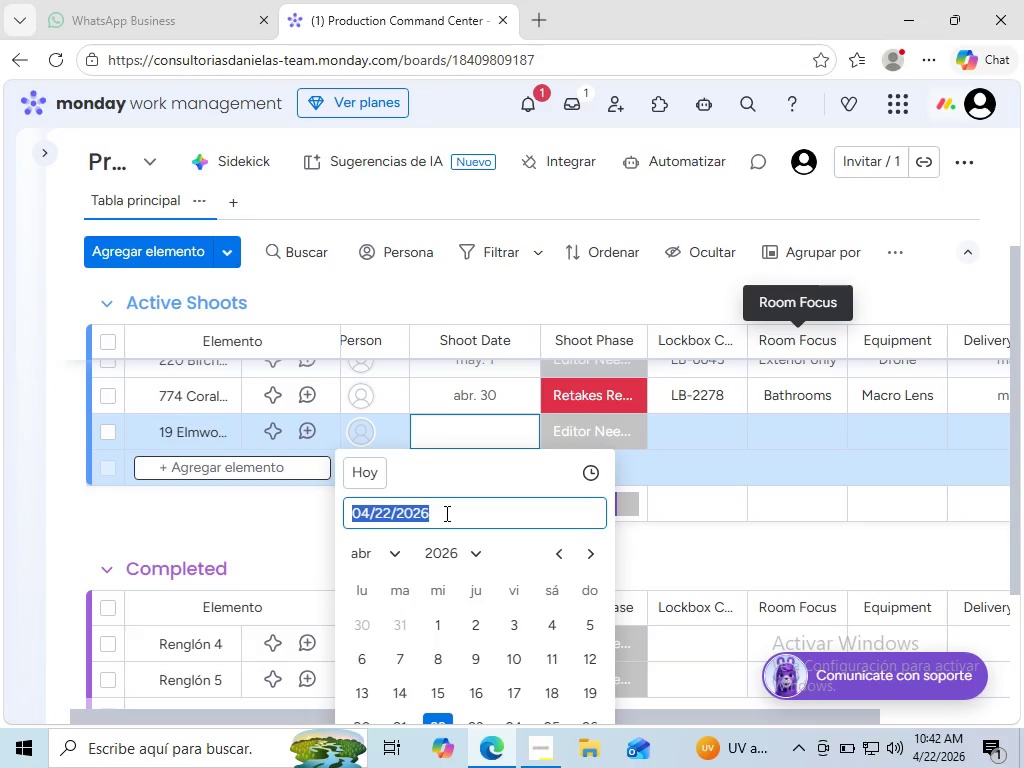 
left_click([388, 555])
 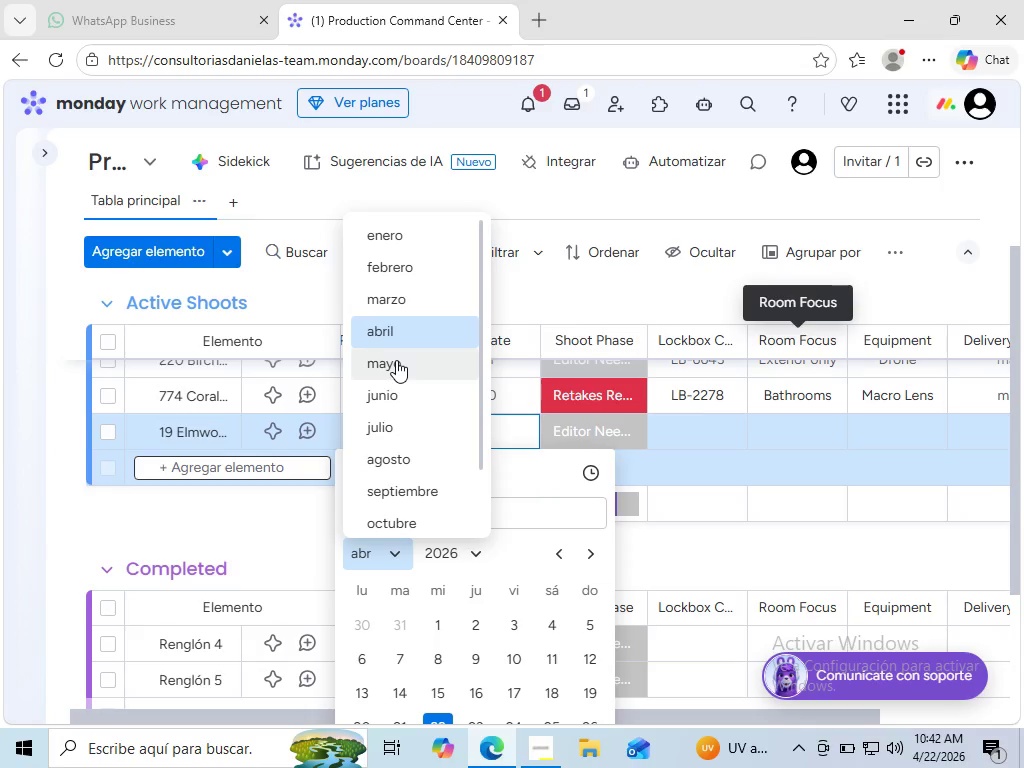 
left_click([396, 360])
 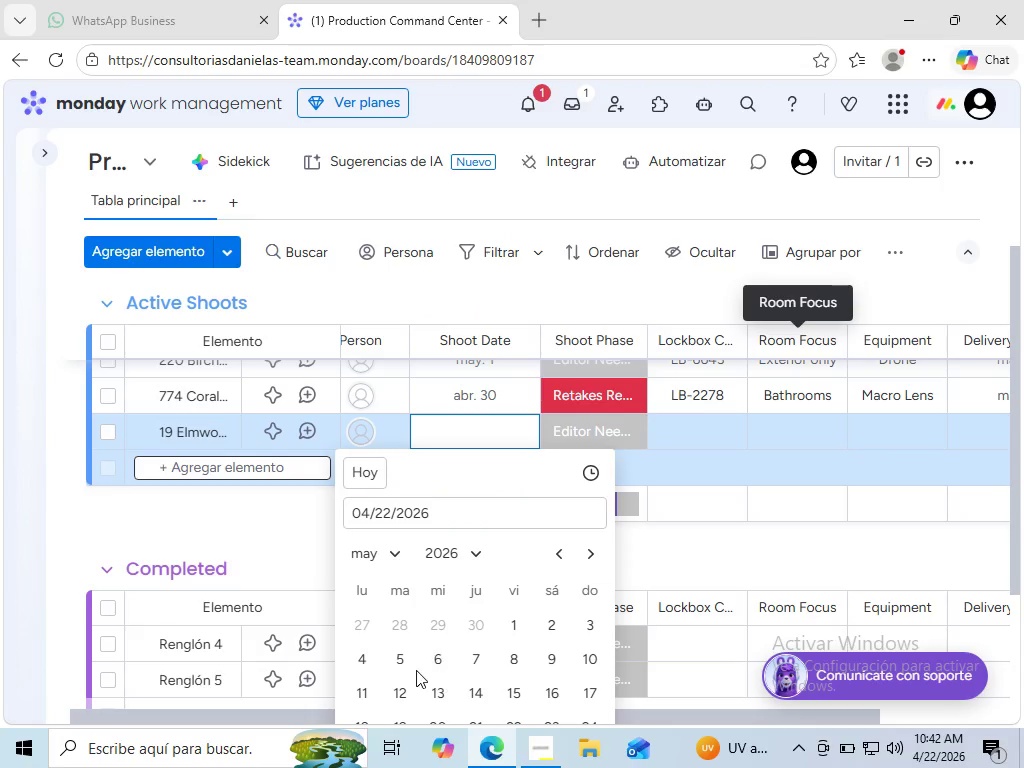 
left_click([398, 660])
 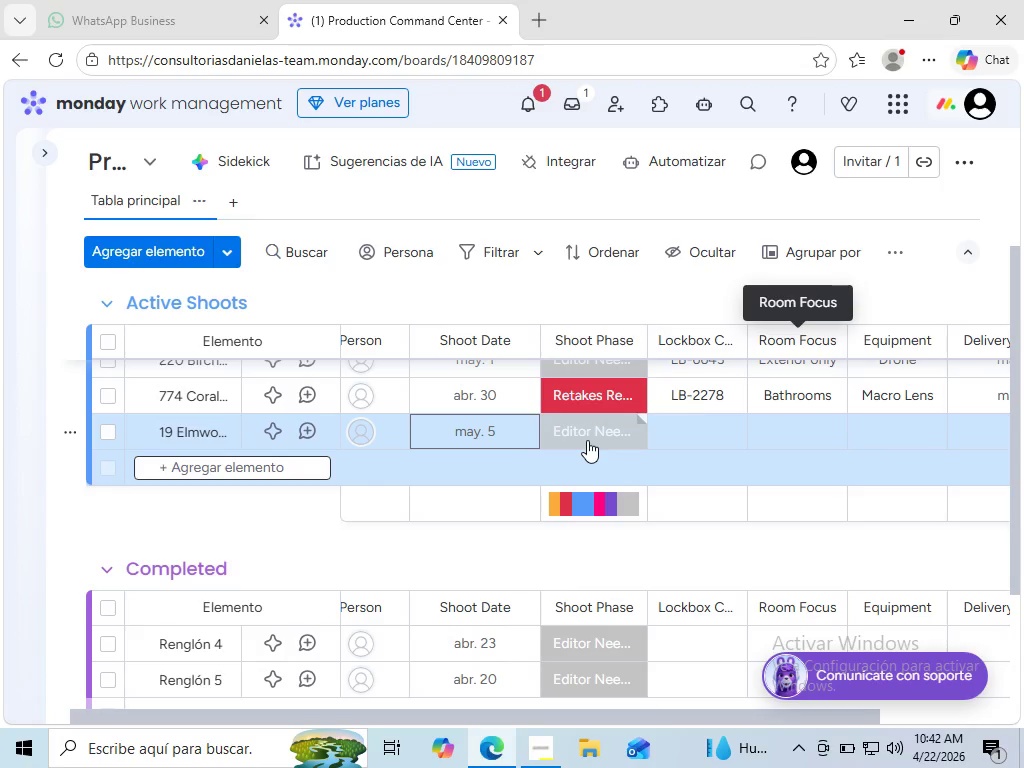 
wait(26.8)
 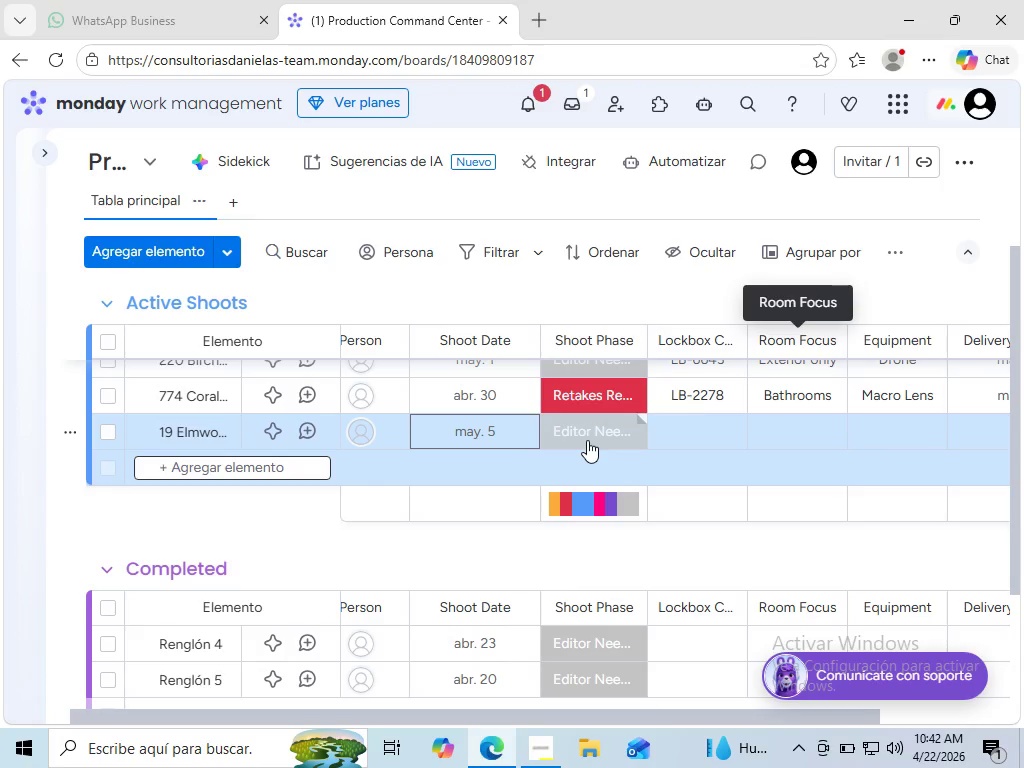 
left_click([587, 440])
 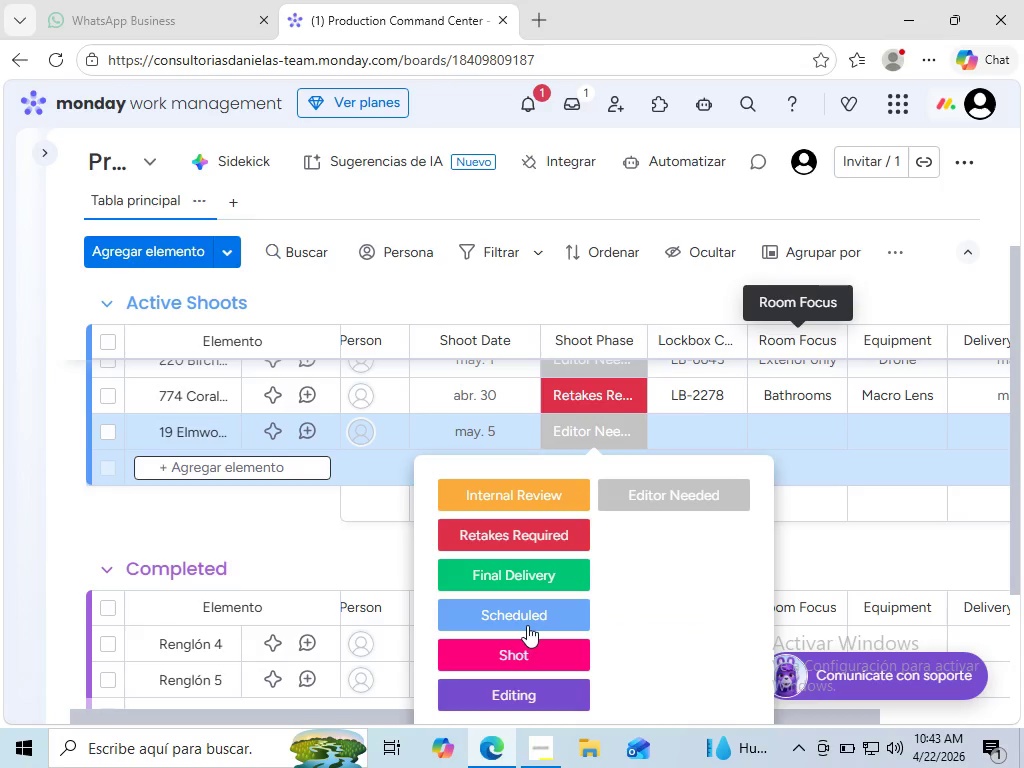 
left_click([527, 625])
 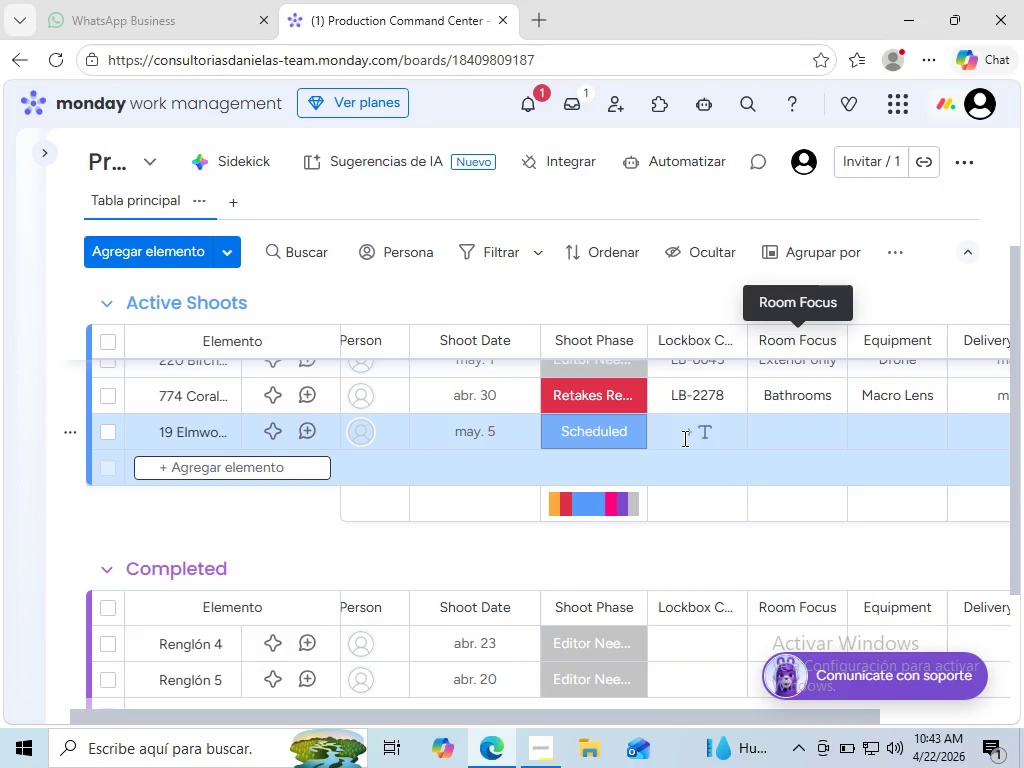 
left_click([683, 438])
 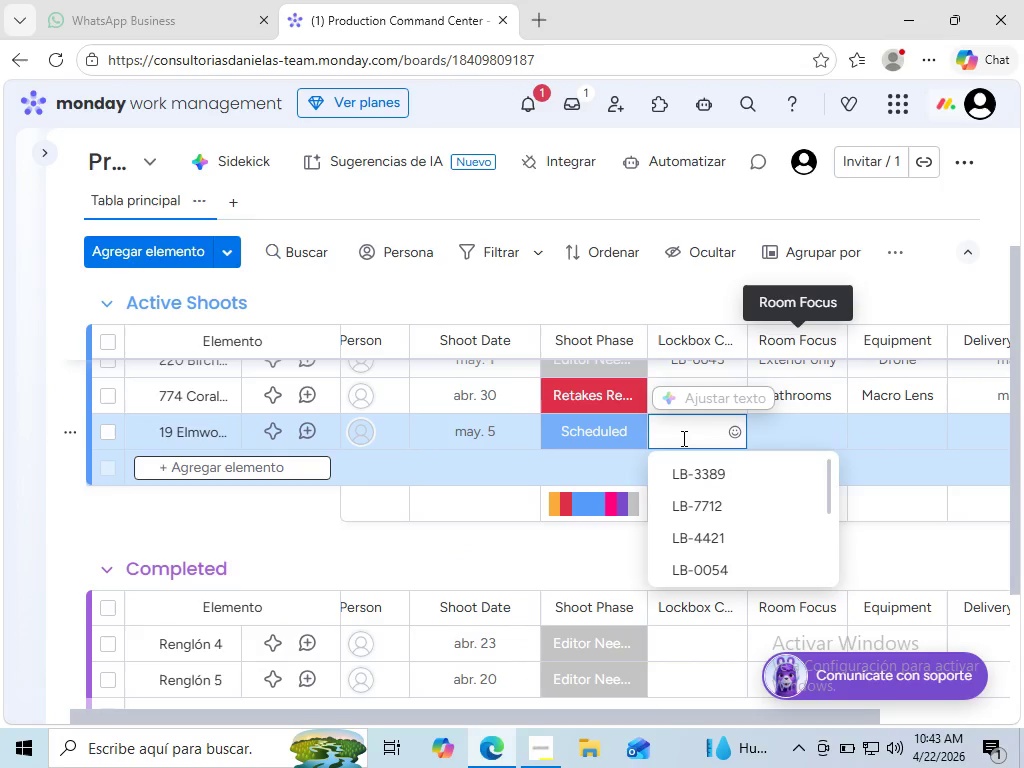 
type(LB-)
 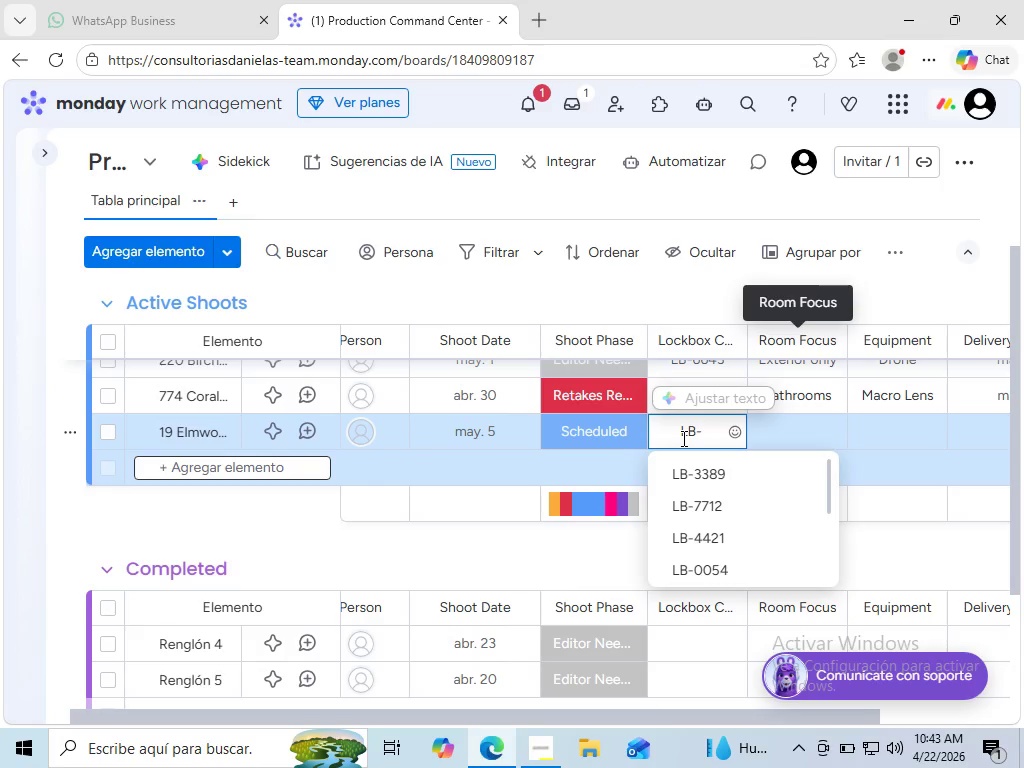 
type(5530)
 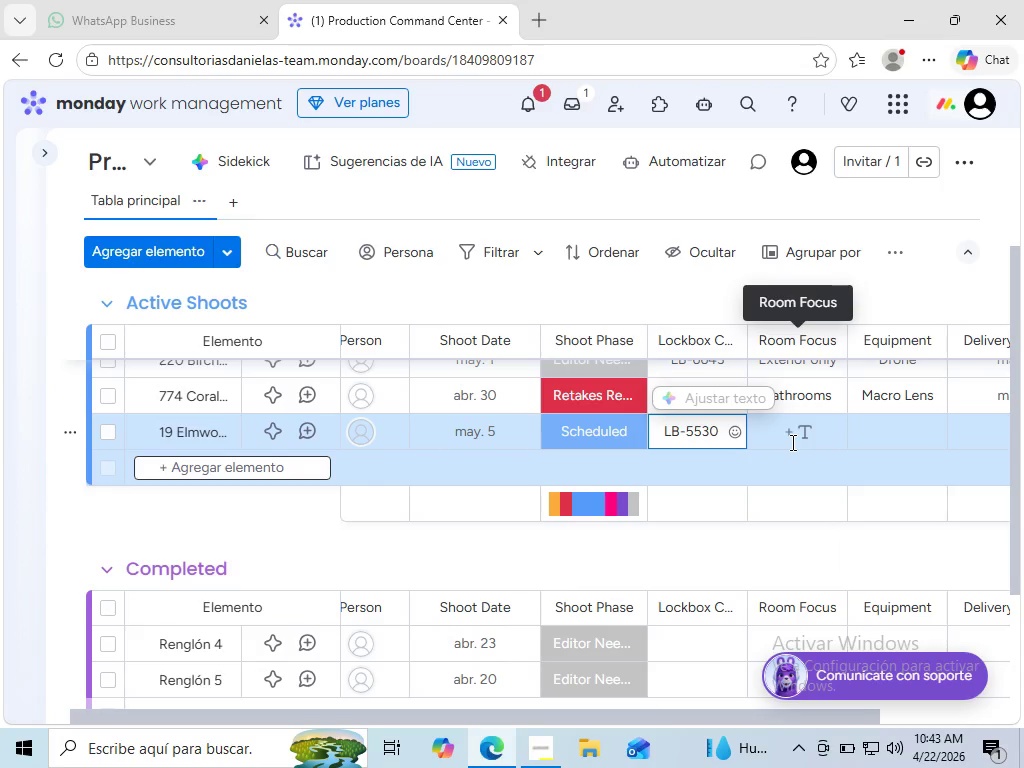 
left_click([791, 442])
 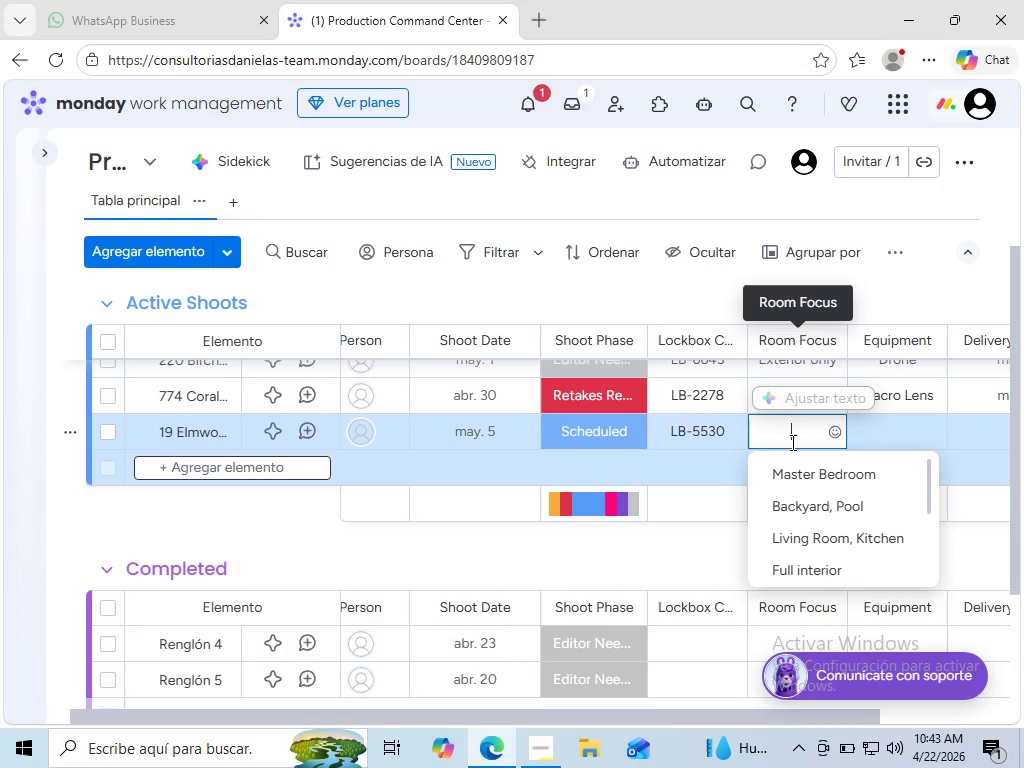 
type(Full p)
key(Backspace)
type(Property)
 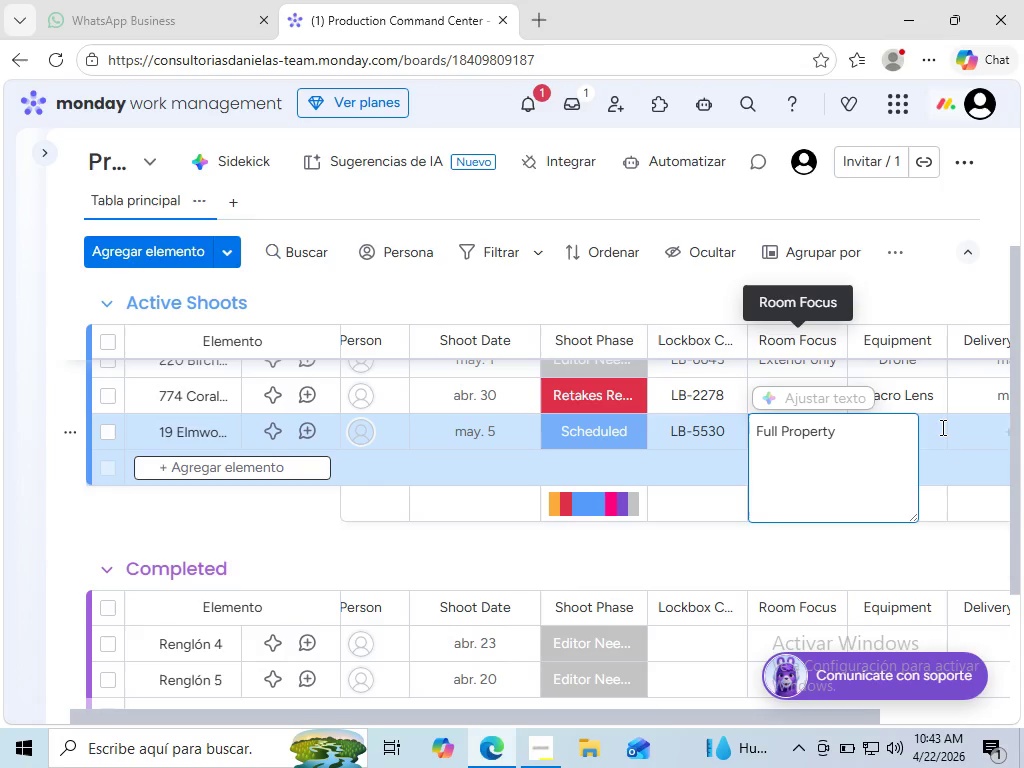 
left_click([941, 427])
 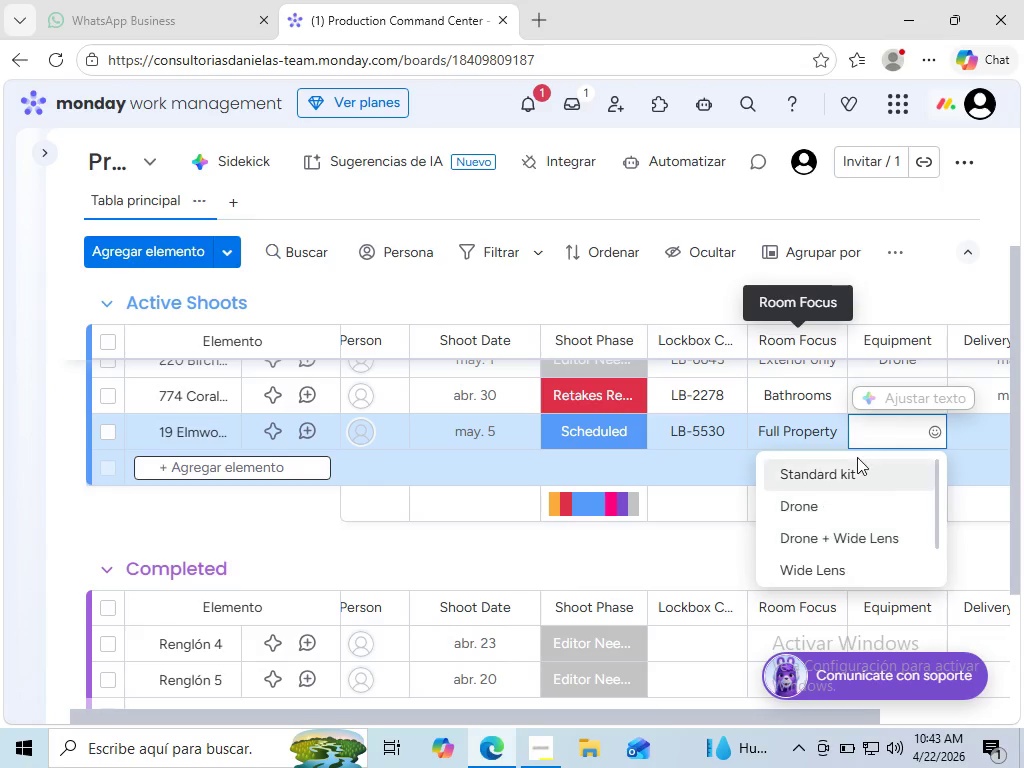 
wait(5.62)
 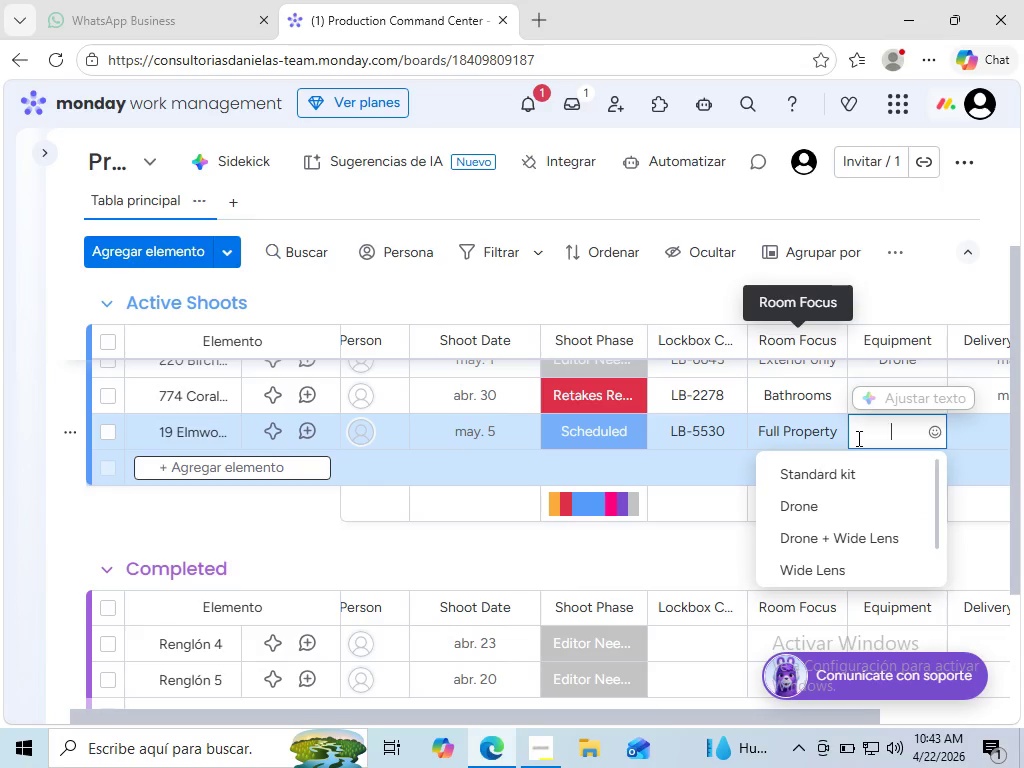 
type(Drone ])
key(Backspace)
type(+ Standard)
 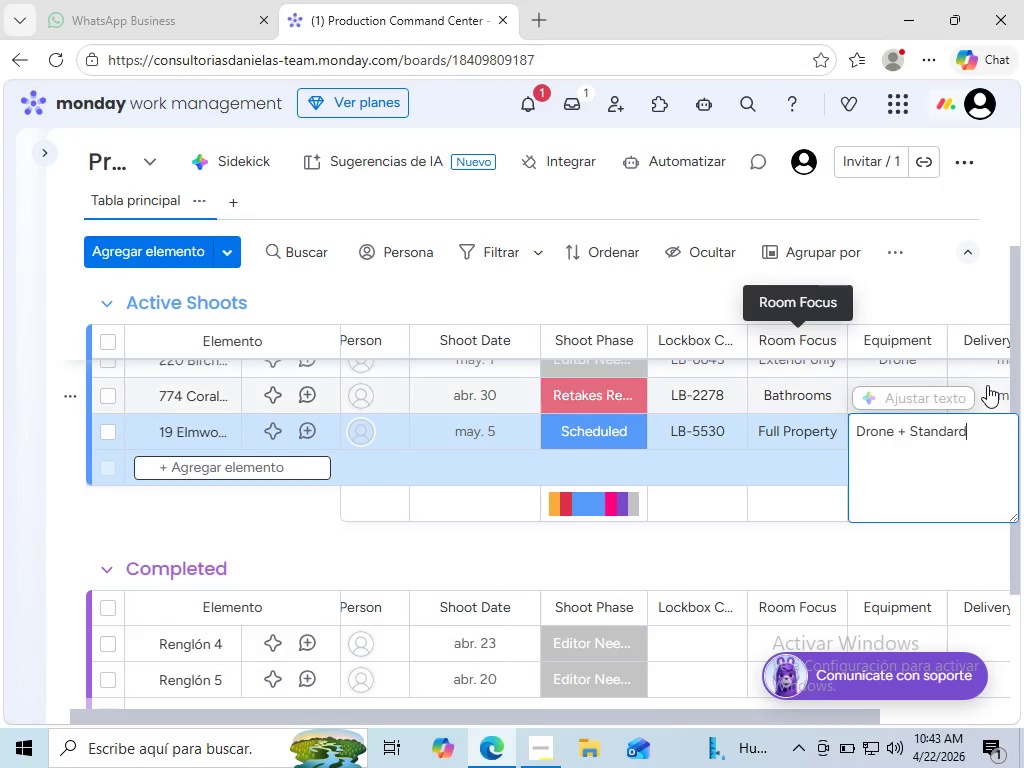 
left_click([795, 472])
 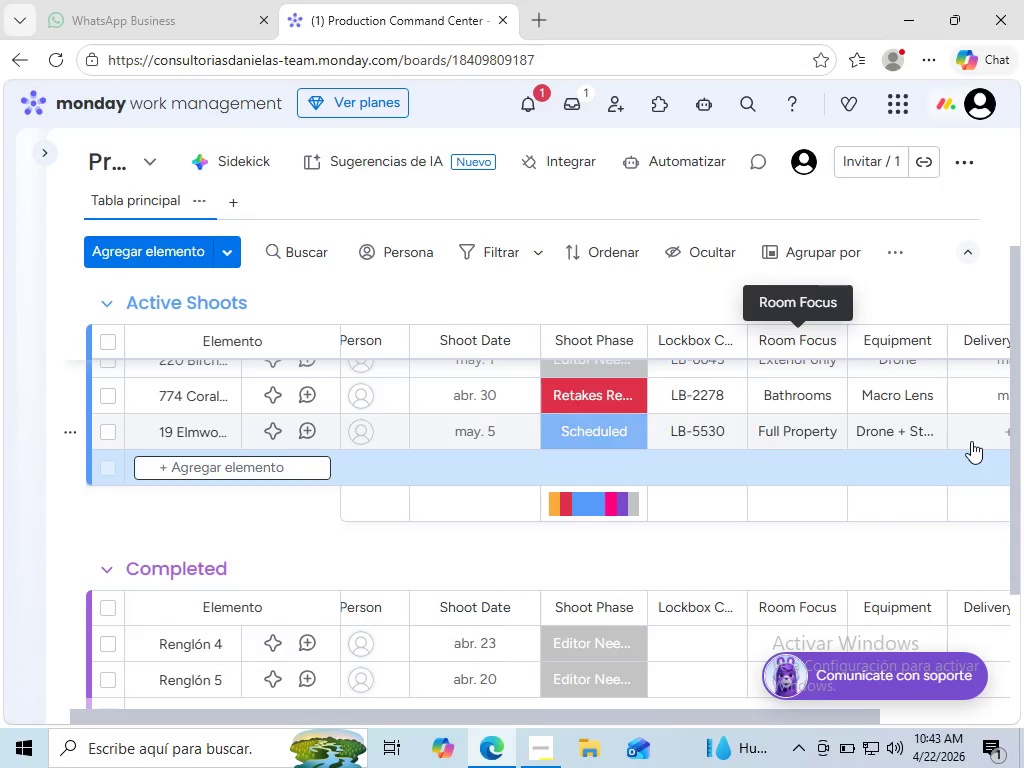 
left_click([971, 441])
 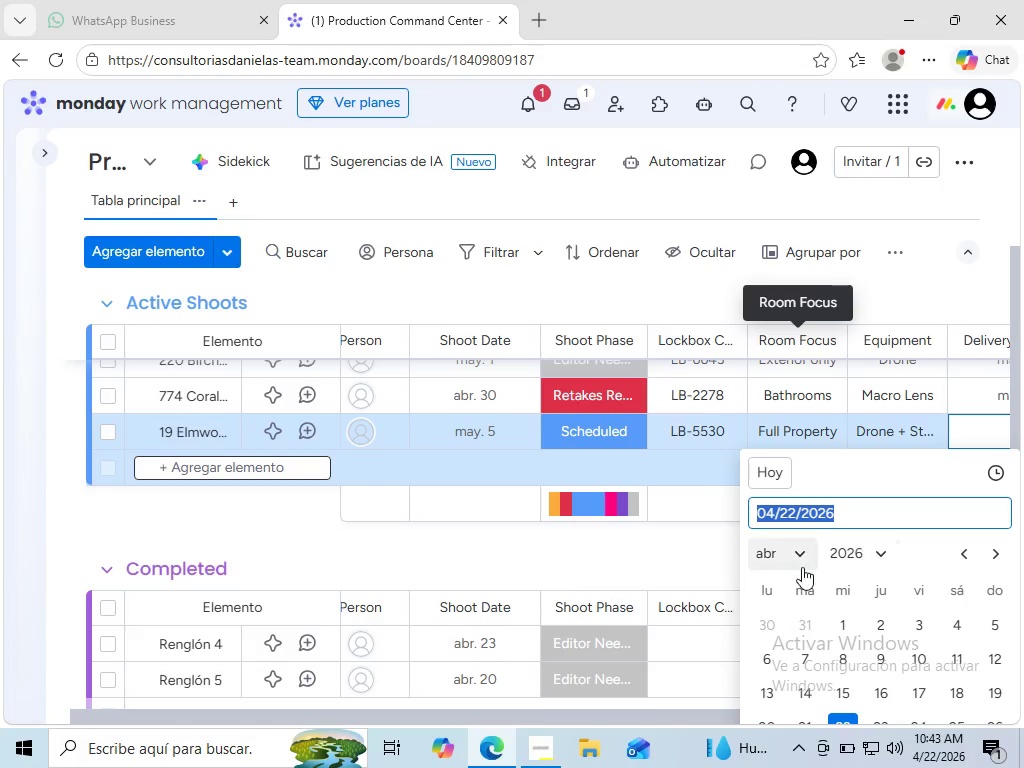 
left_click([786, 561])
 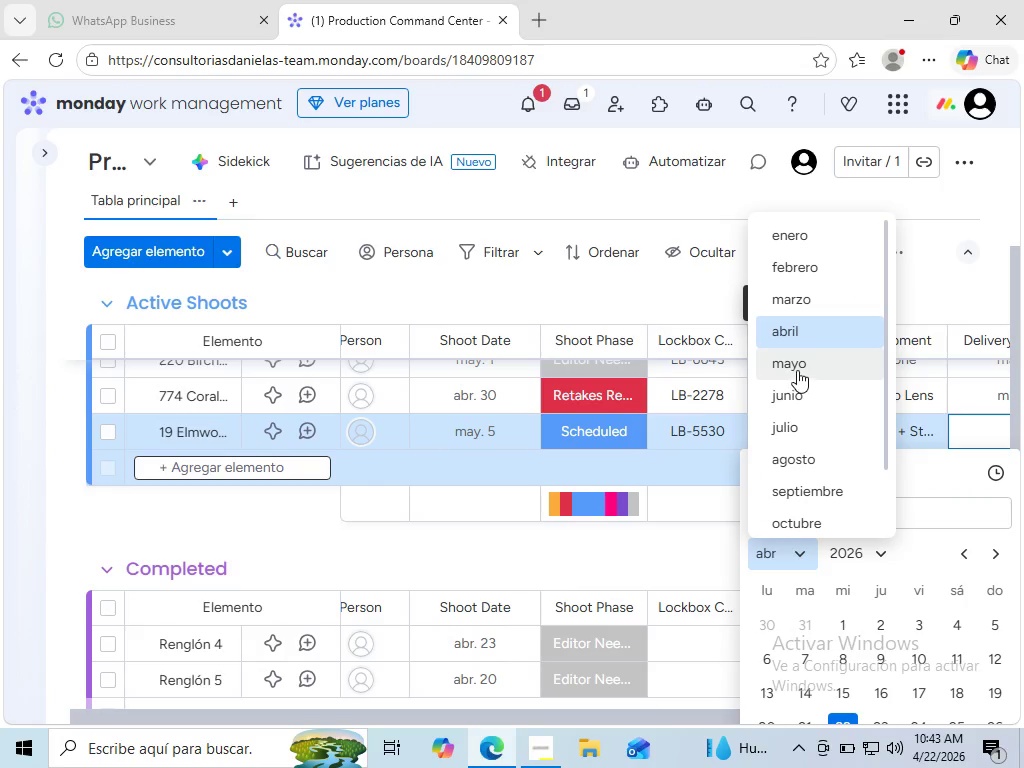 
left_click([797, 370])
 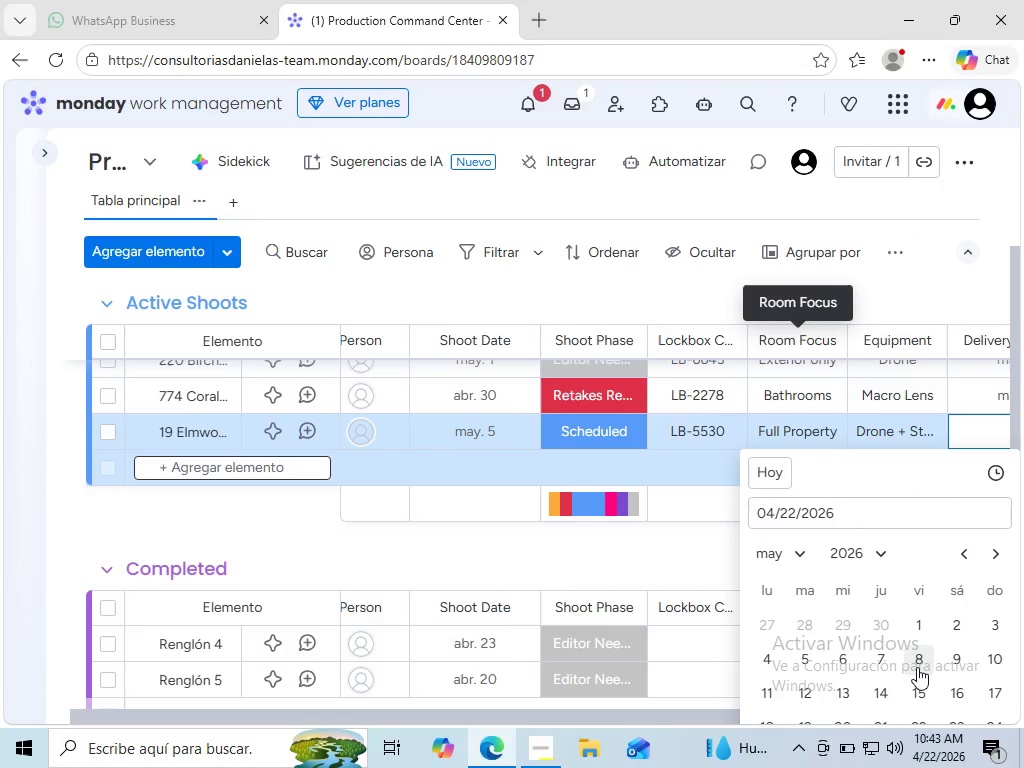 
left_click([917, 667])
 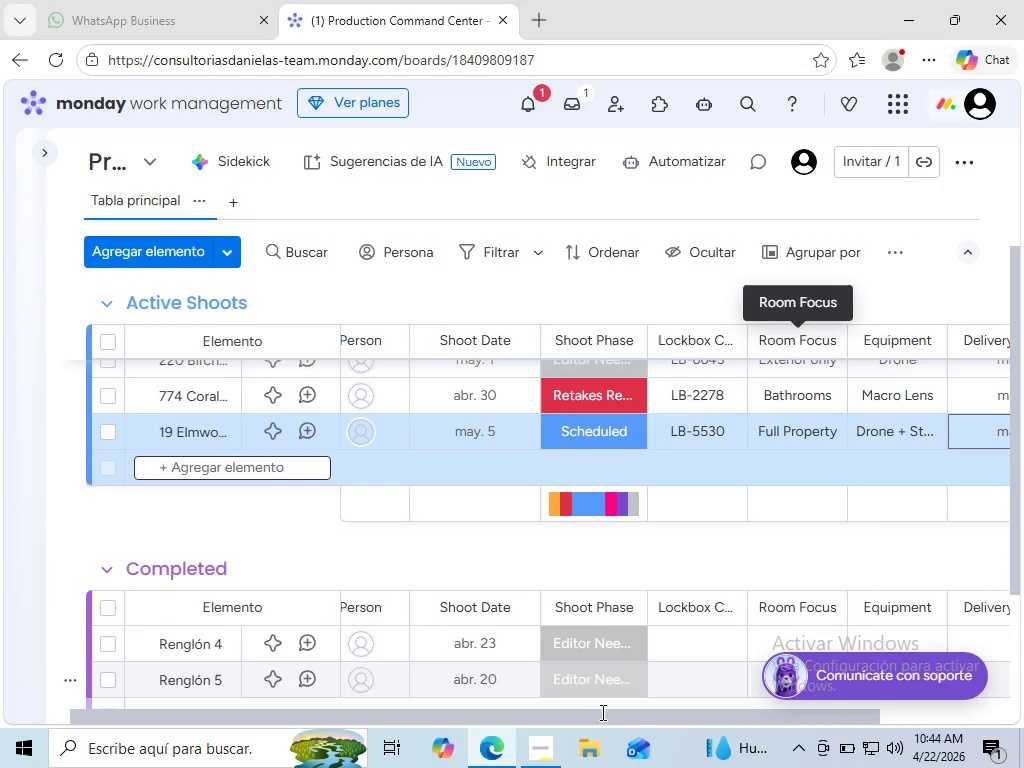 
left_click_drag(start_coordinate=[603, 720], to_coordinate=[392, 713])
 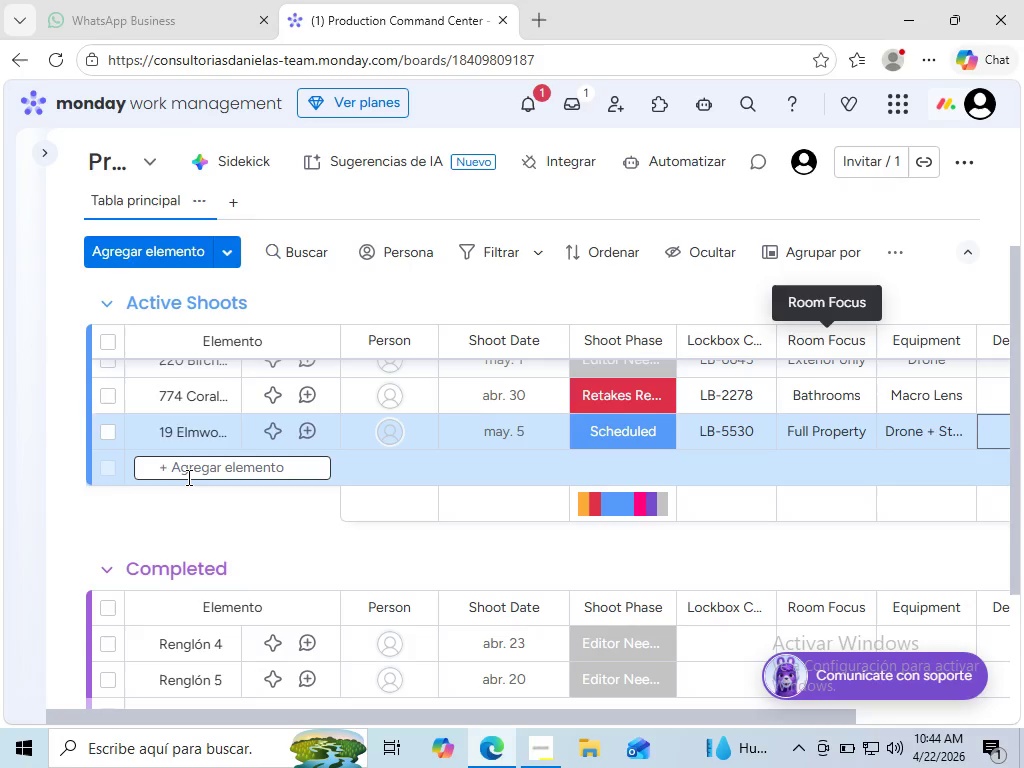 
left_click([187, 477])
 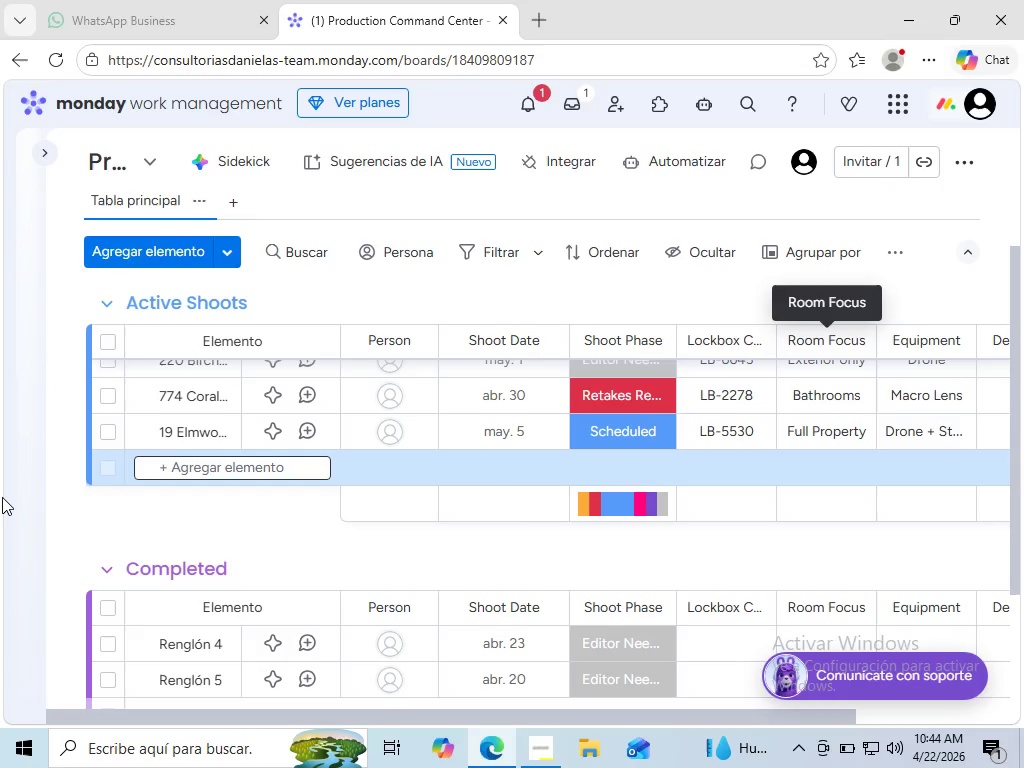 
wait(15.22)
 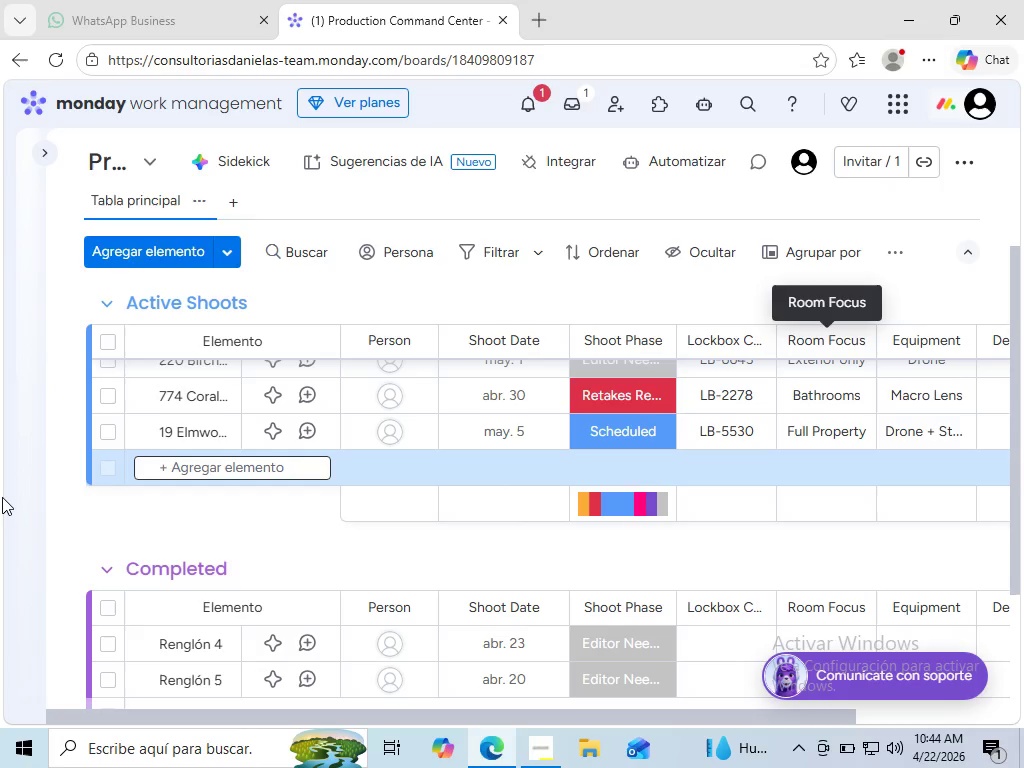 
key(ArrowLeft)
 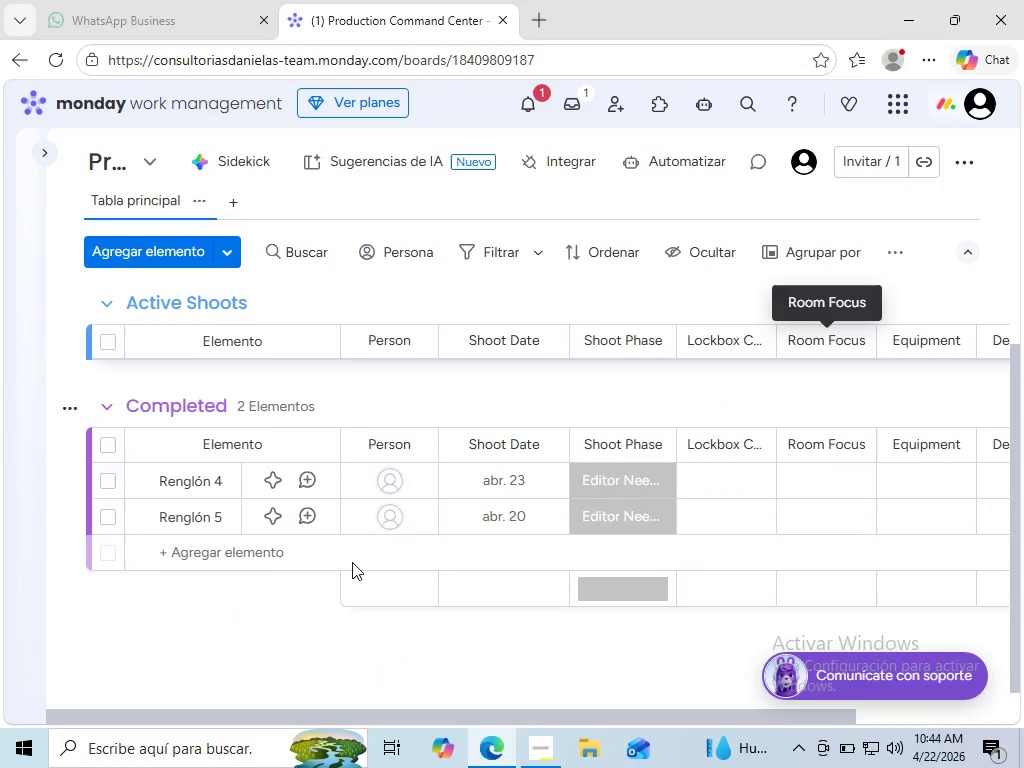 
key(PageDown)
 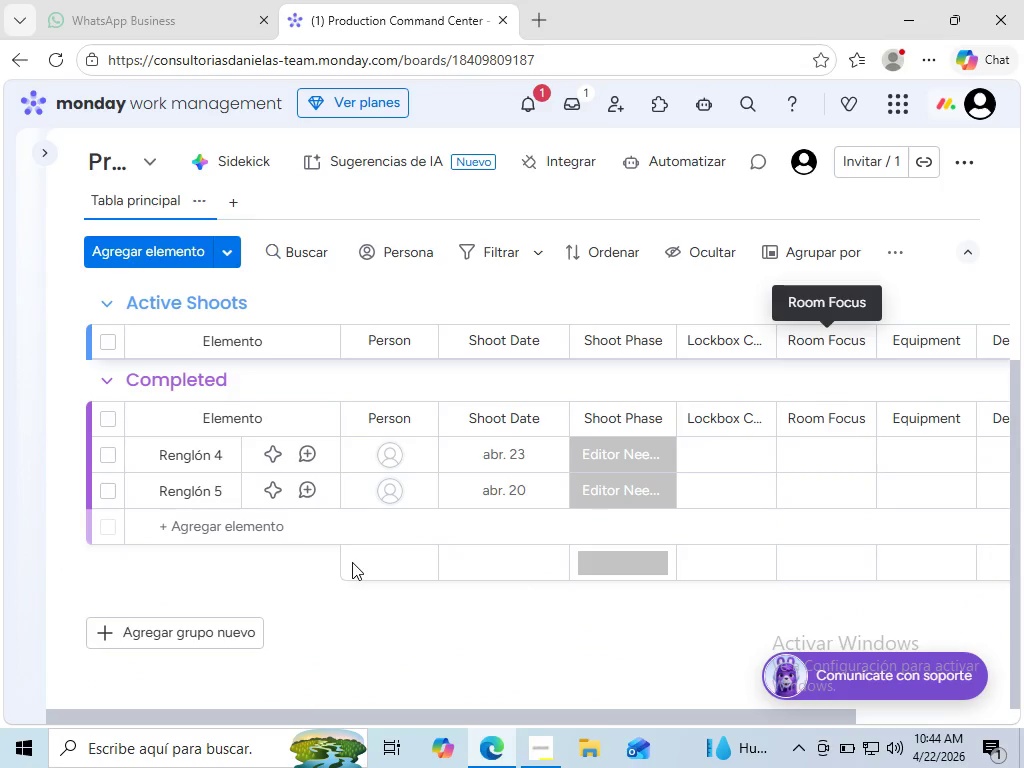 
key(ArrowDown)
 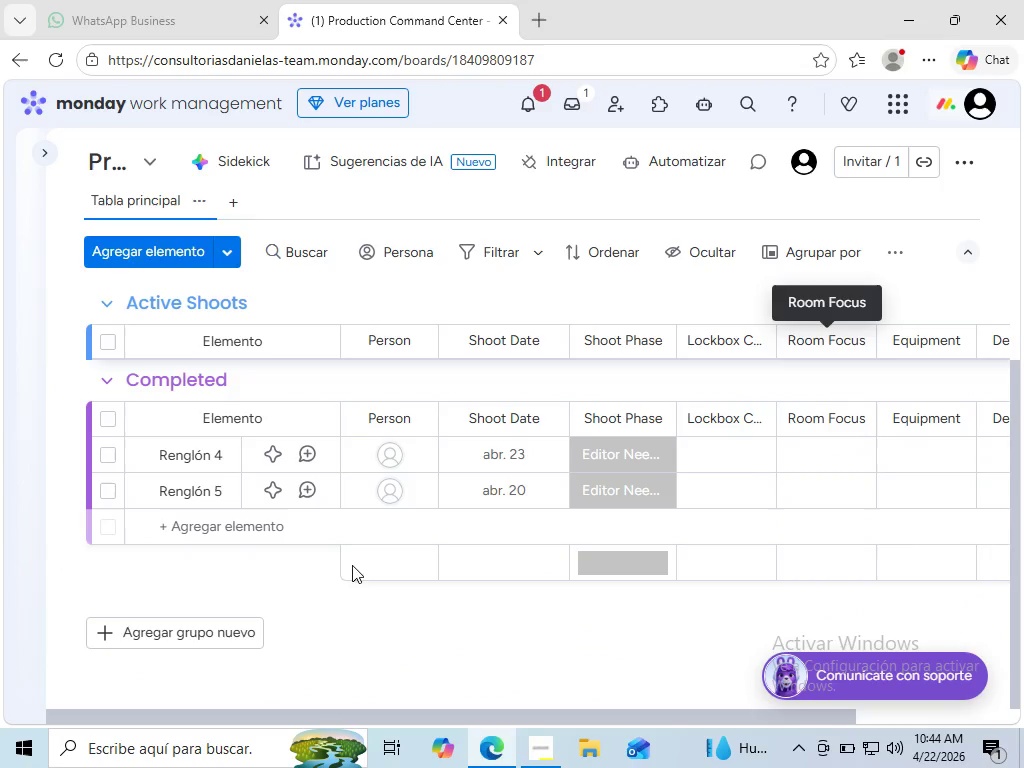 
scroll: coordinate [352, 565], scroll_direction: down, amount: 1.0
 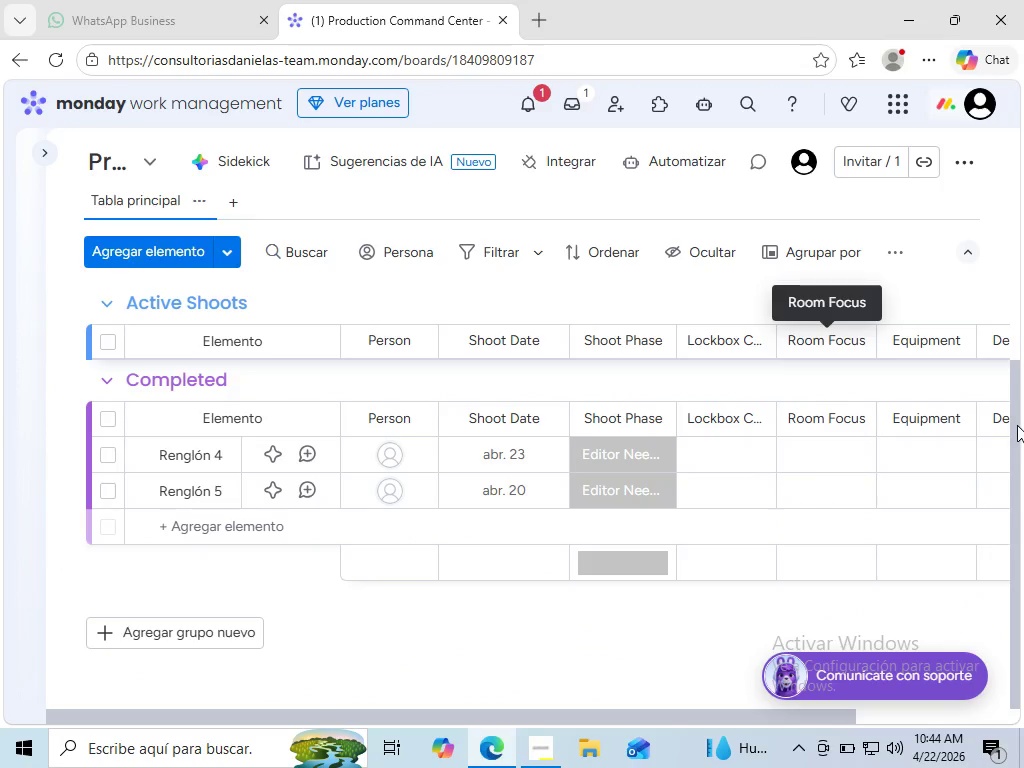 
left_click_drag(start_coordinate=[1016, 425], to_coordinate=[1016, 317])
 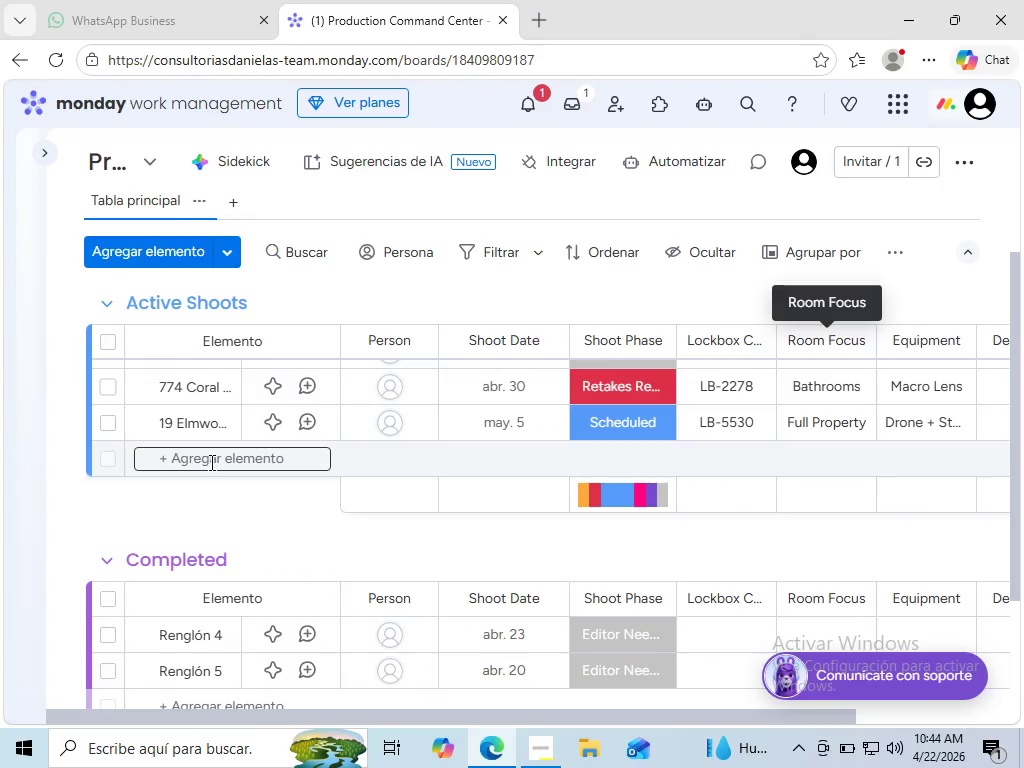 
left_click([210, 462])
 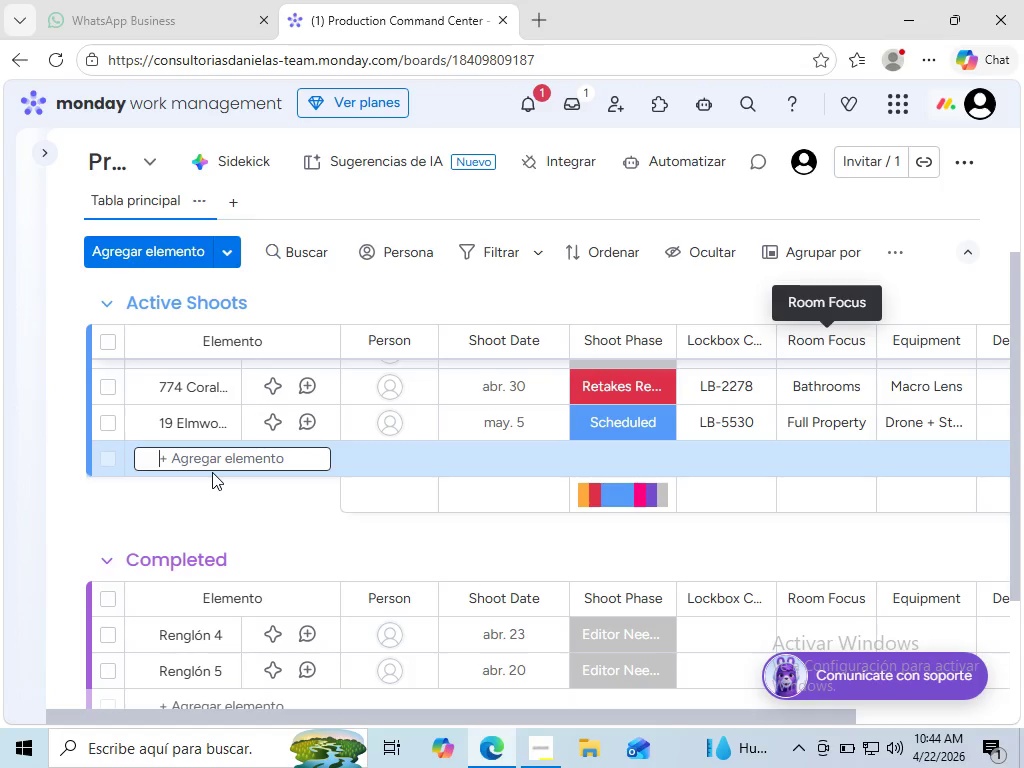 
key(ArrowLeft)
 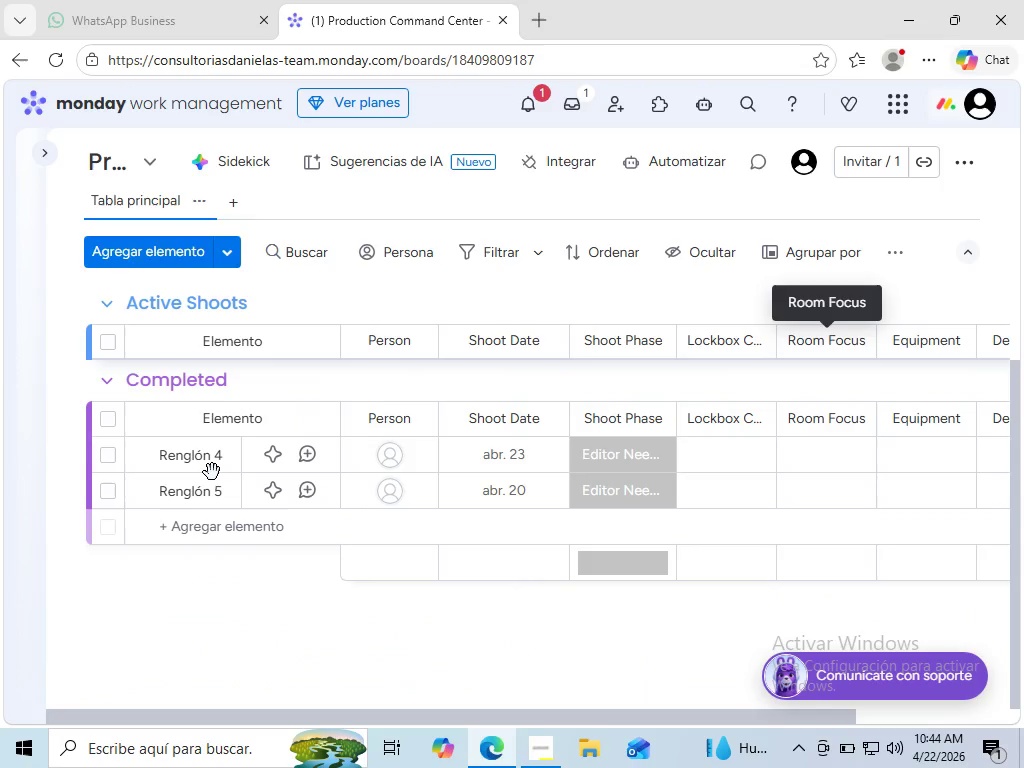 
key(PageDown)
 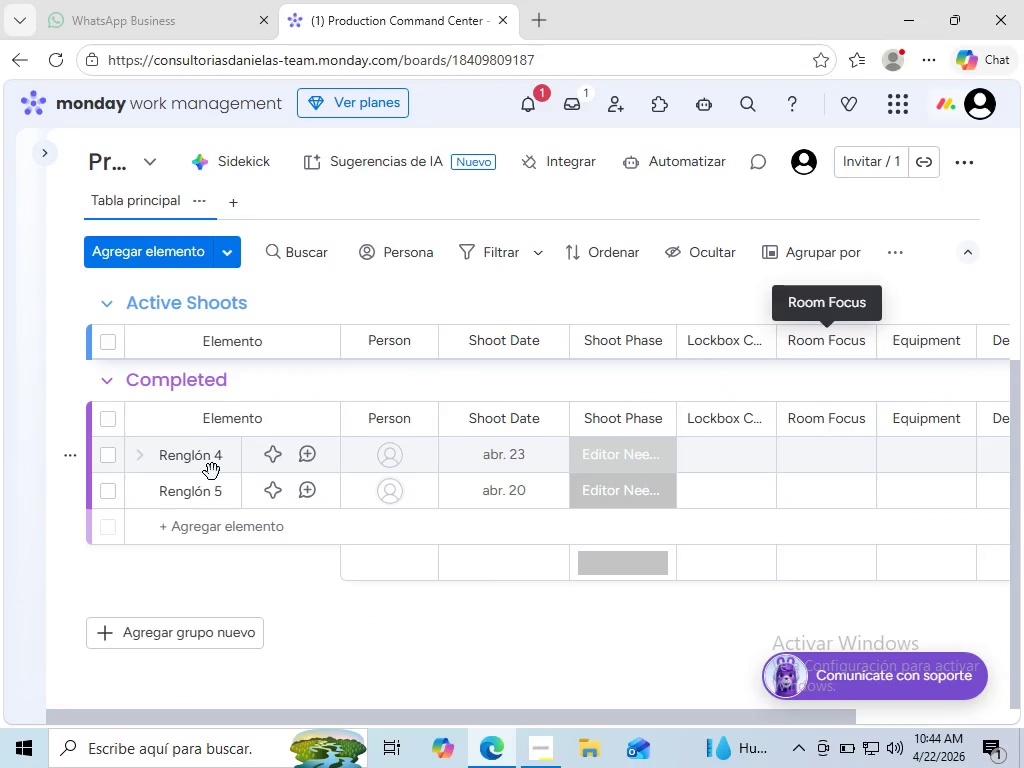 
key(ArrowDown)
 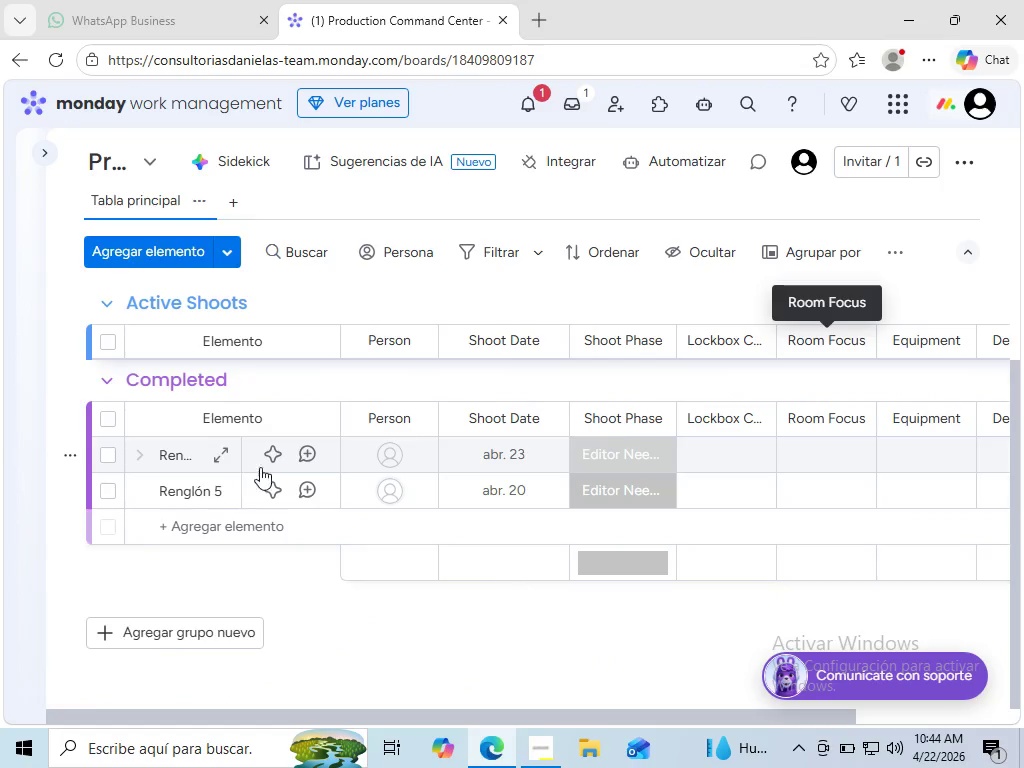 
scroll: coordinate [231, 470], scroll_direction: up, amount: 1.0
 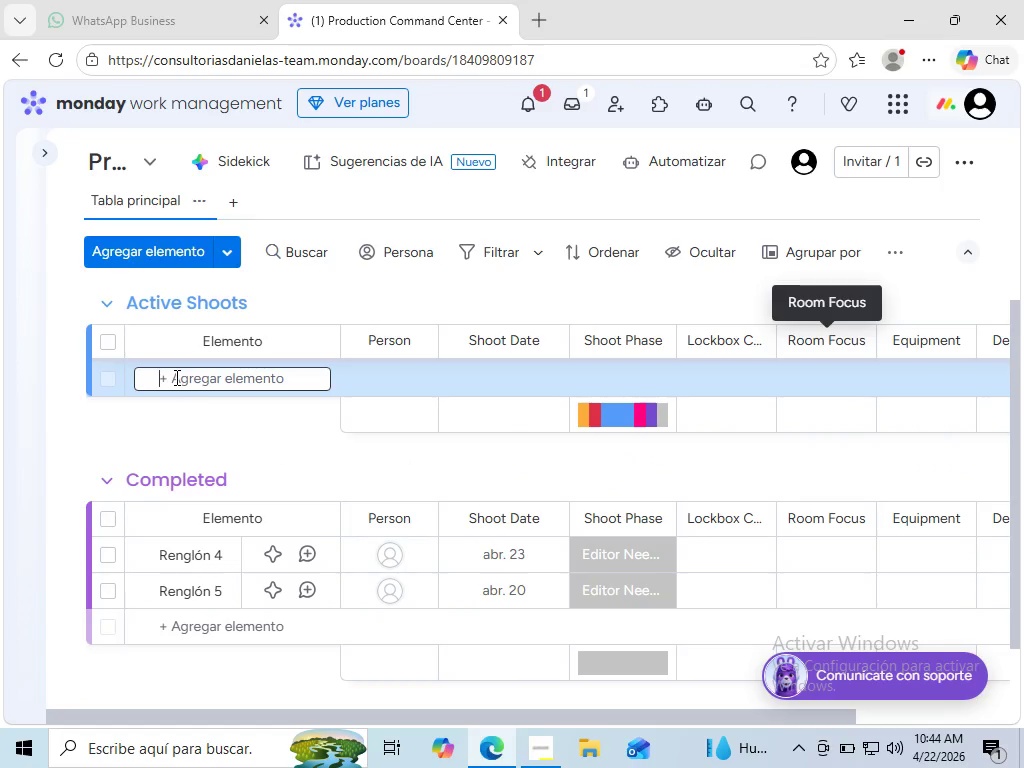 
left_click([175, 377])
 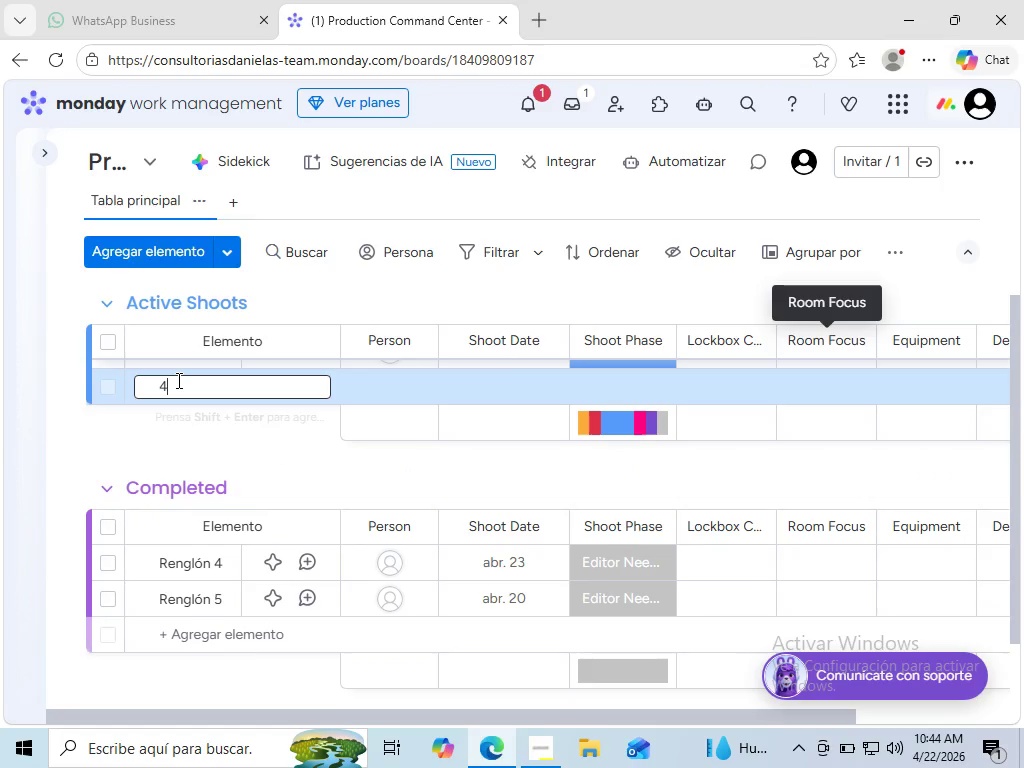 
type(432 Palm Vista X)
key(Backspace)
type(Ct)
 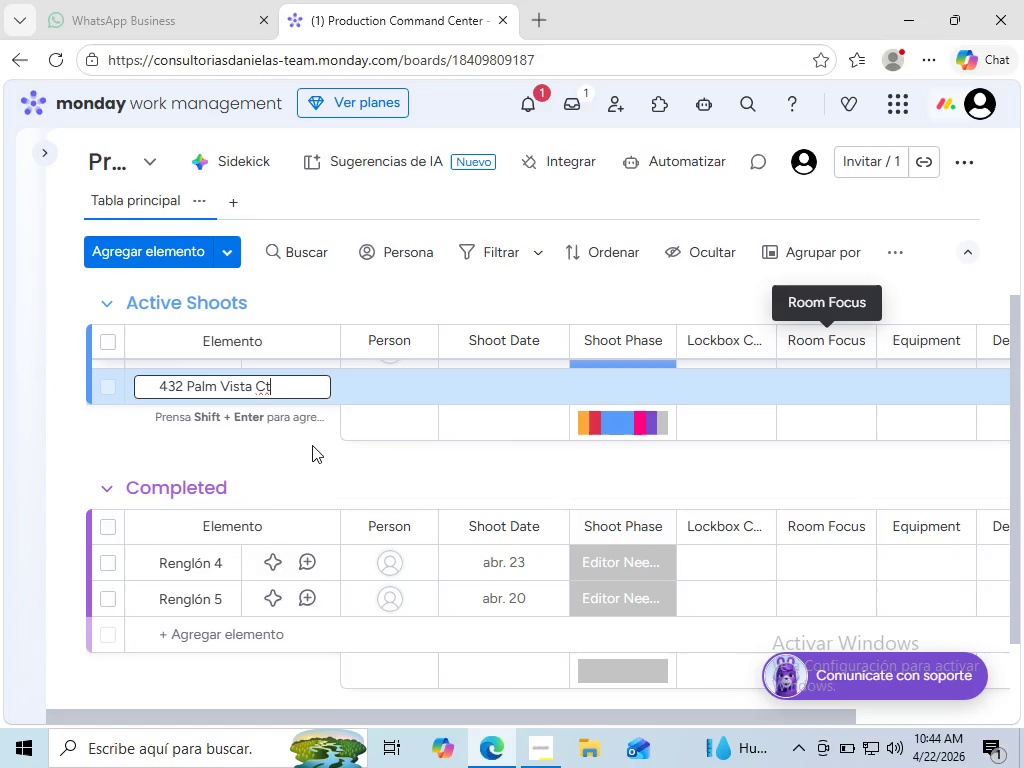 
left_click([312, 445])
 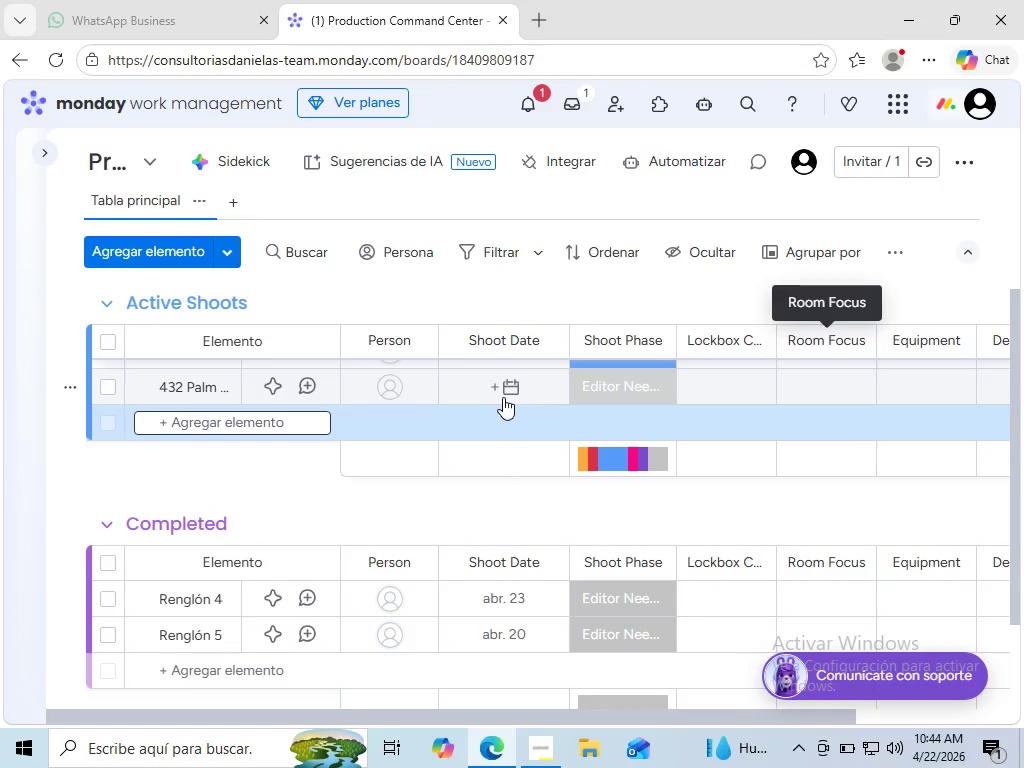 
left_click([503, 397])
 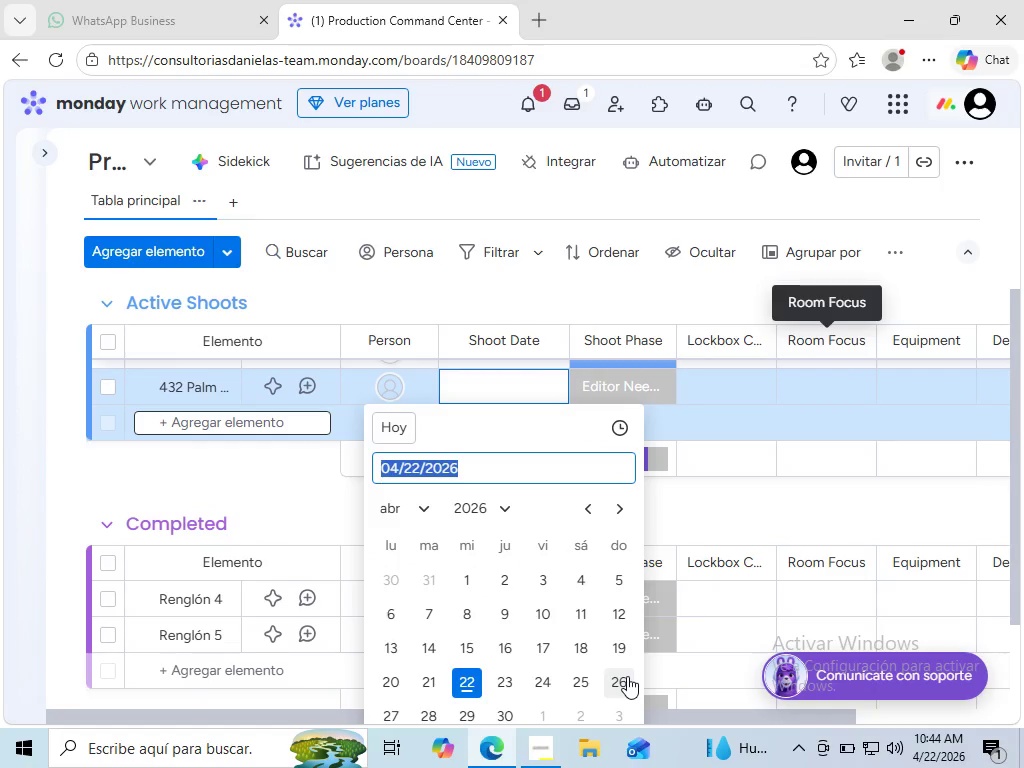 
left_click([627, 676])
 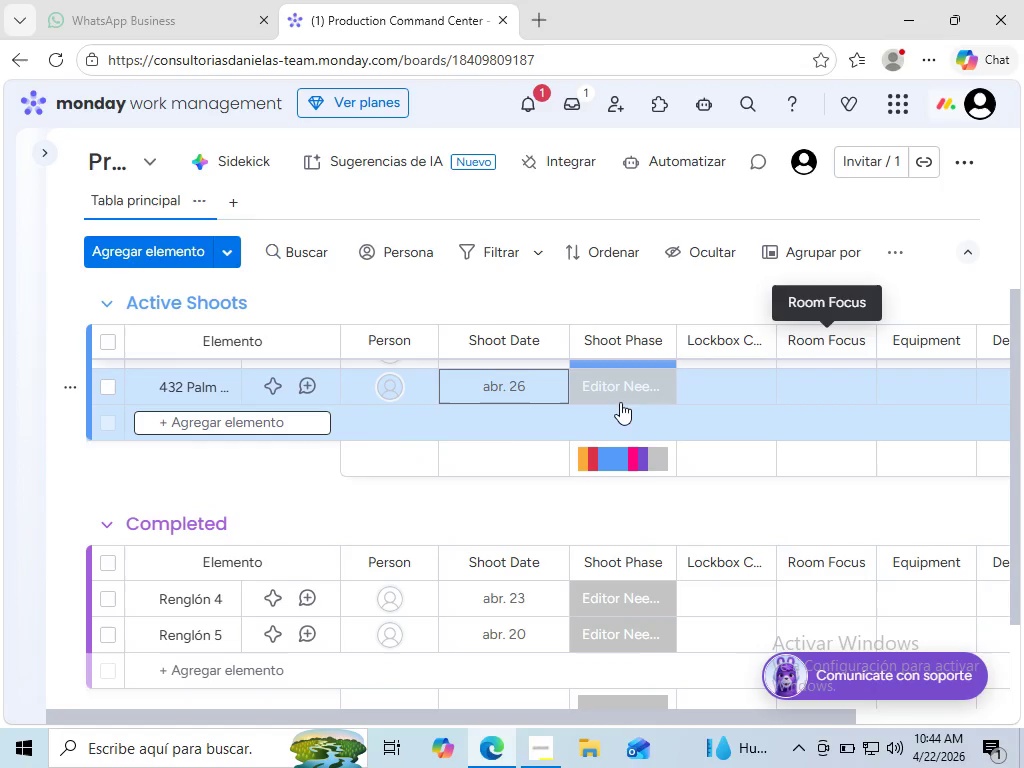 
left_click([620, 396])
 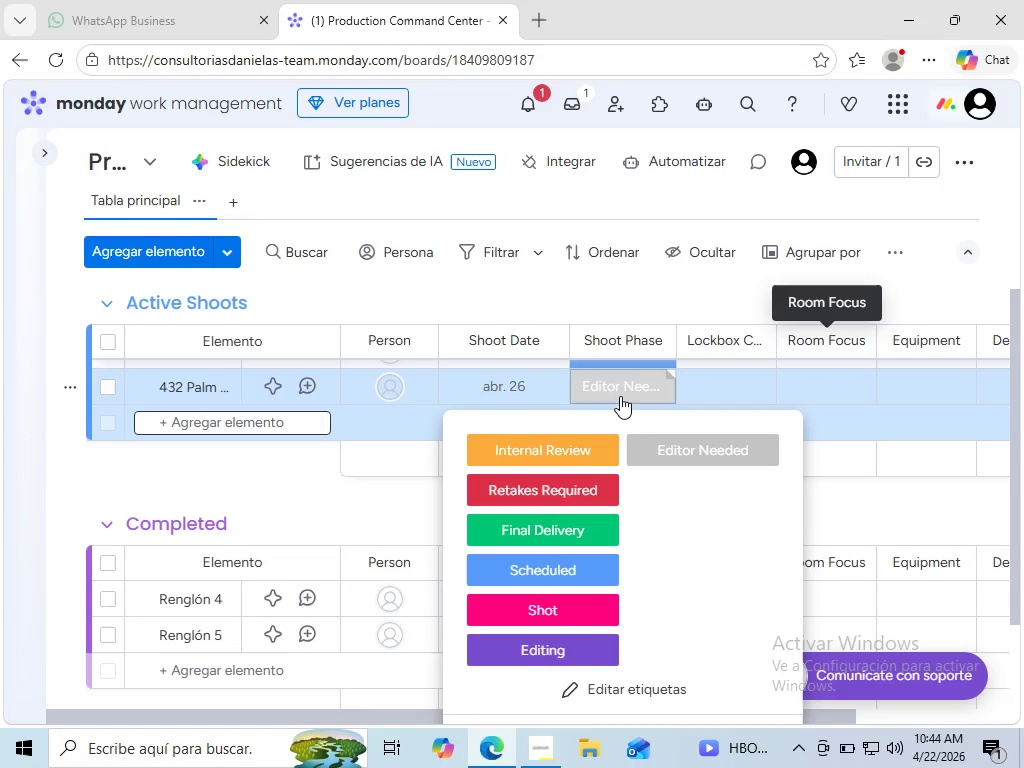 
left_click([556, 606])
 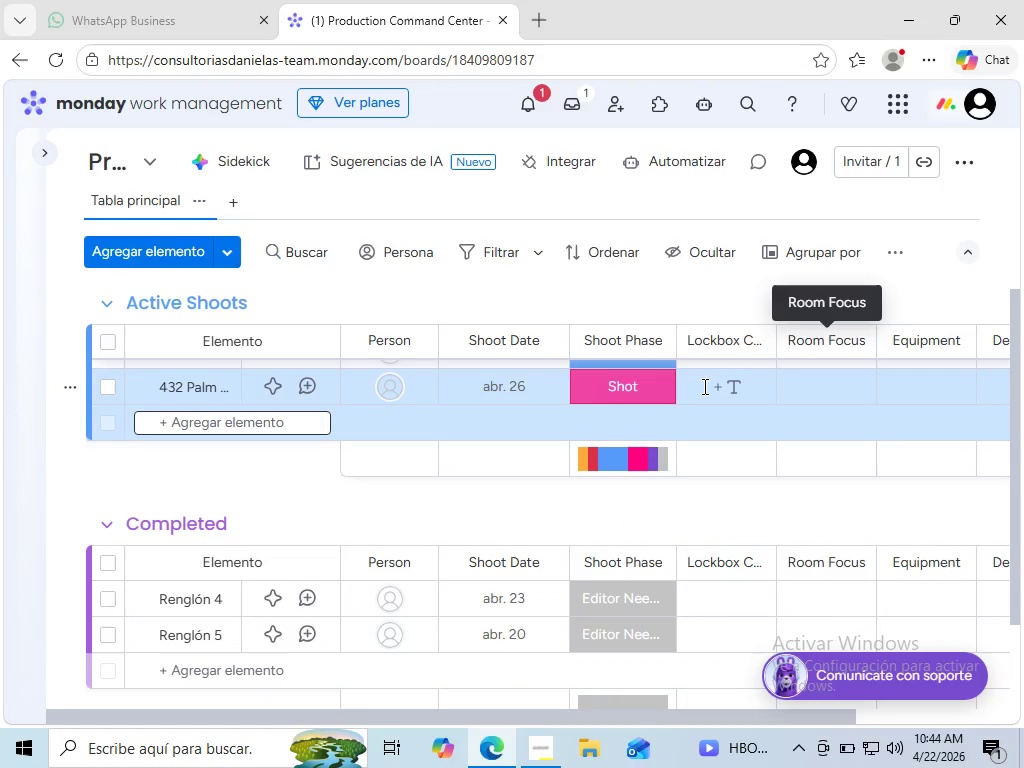 
left_click([703, 386])
 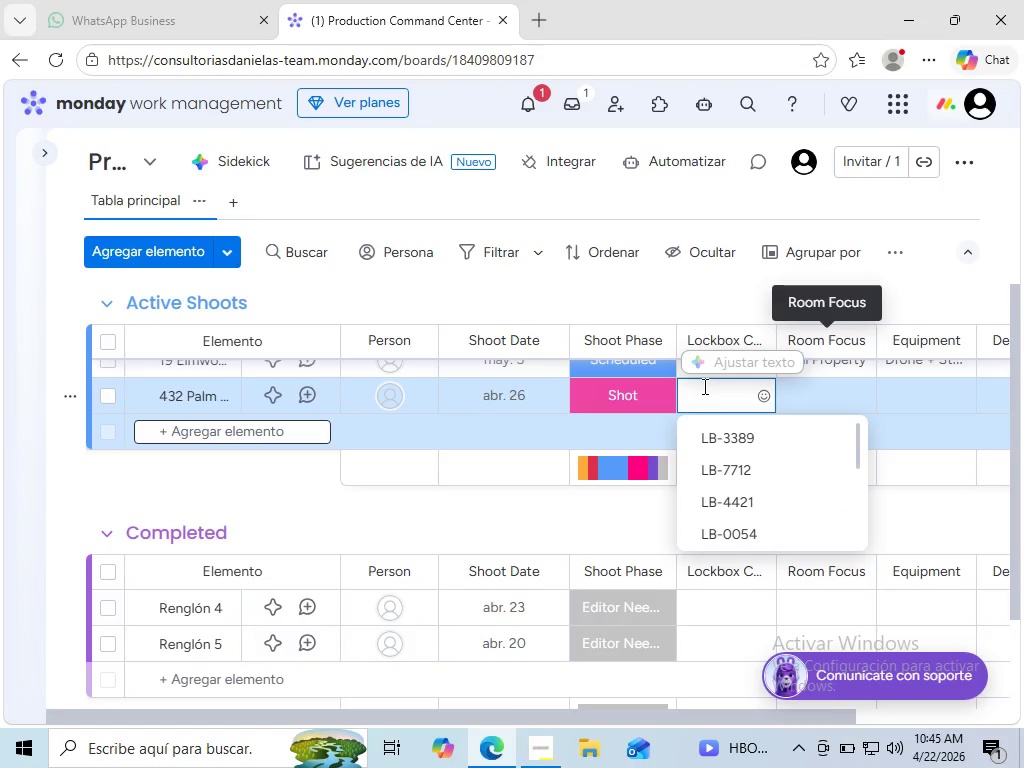 
type(LB-8847)
 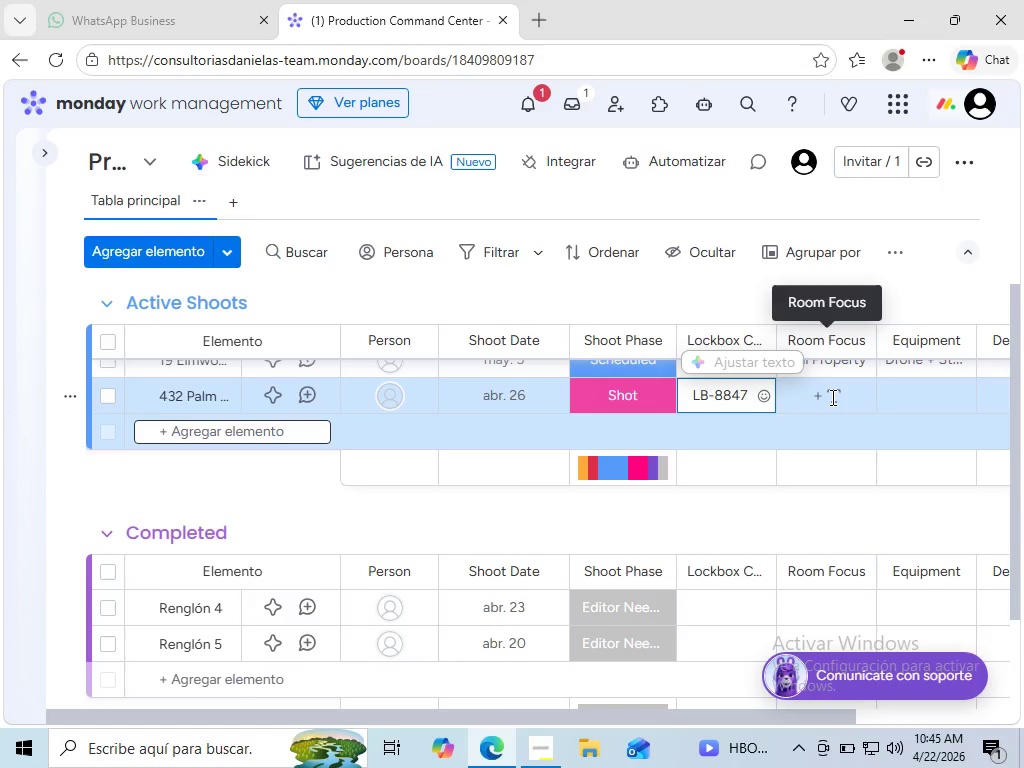 
left_click([831, 397])
 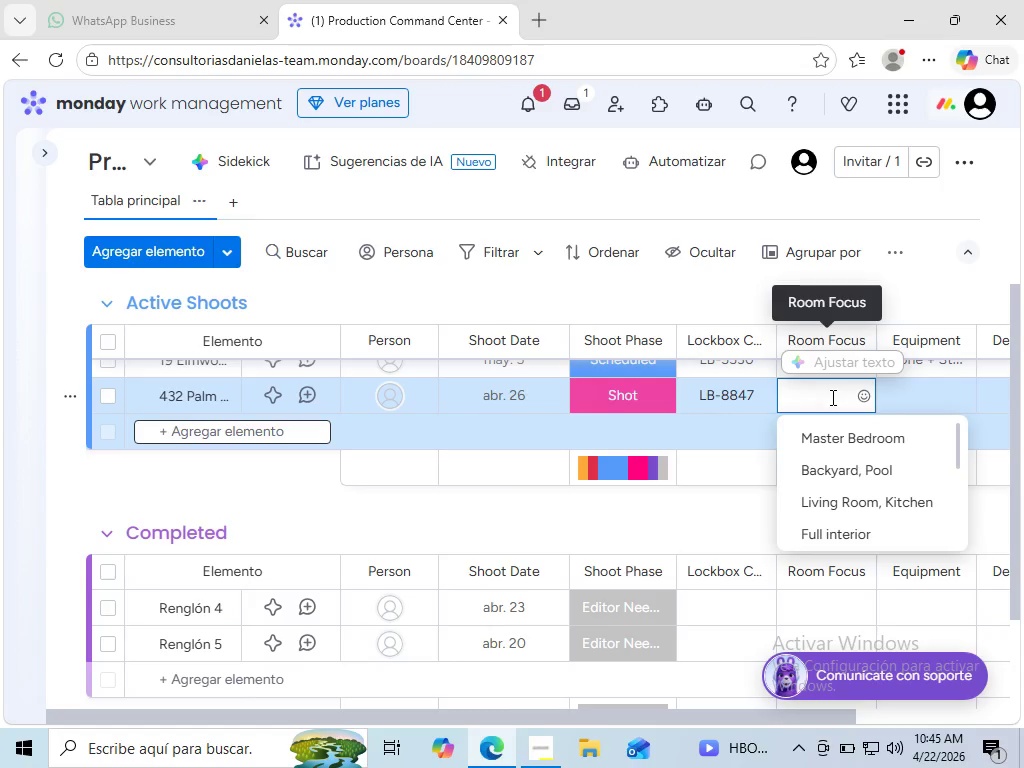 
wait(5.25)
 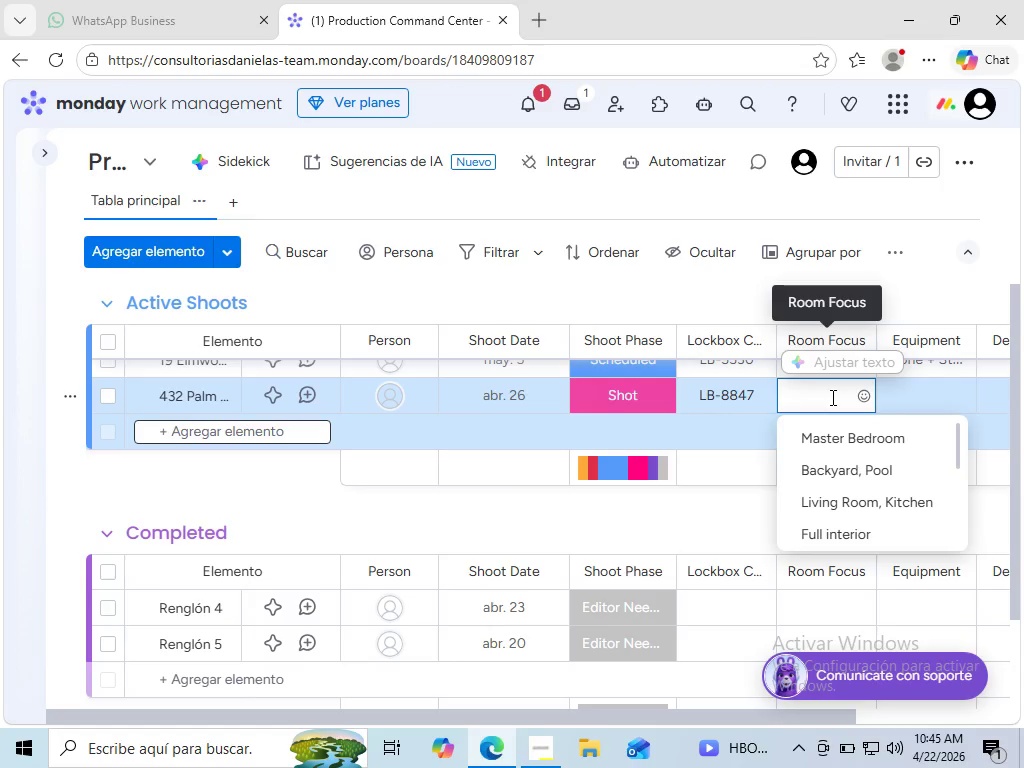 
type(Living Room)
 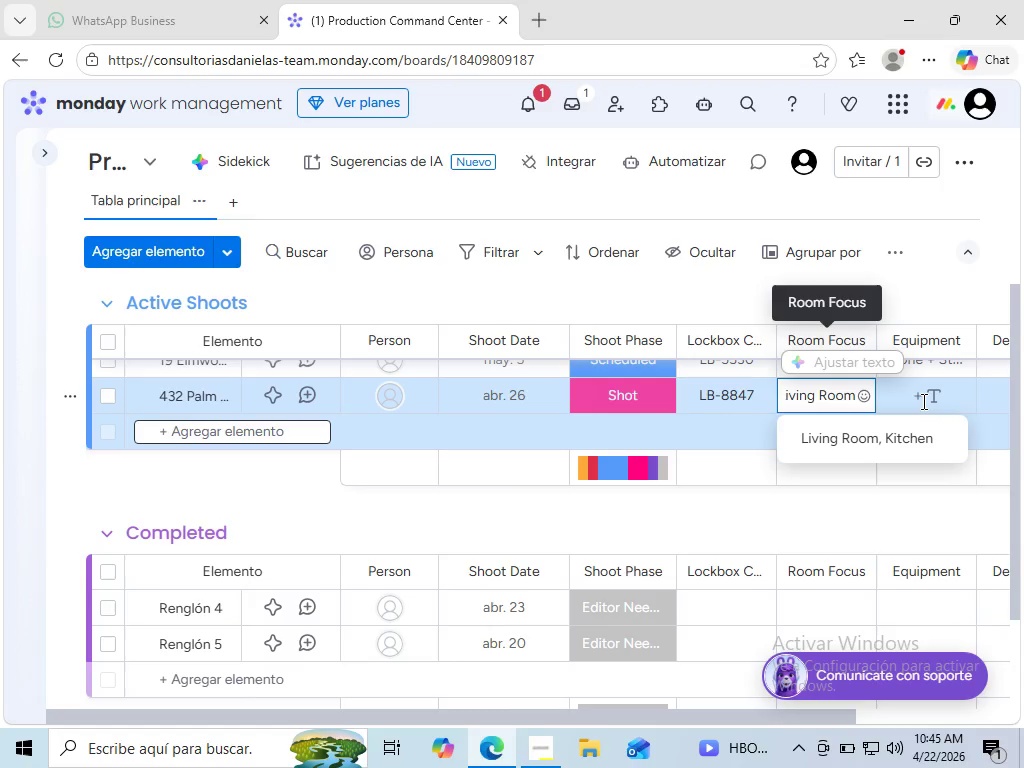 
left_click([922, 400])
 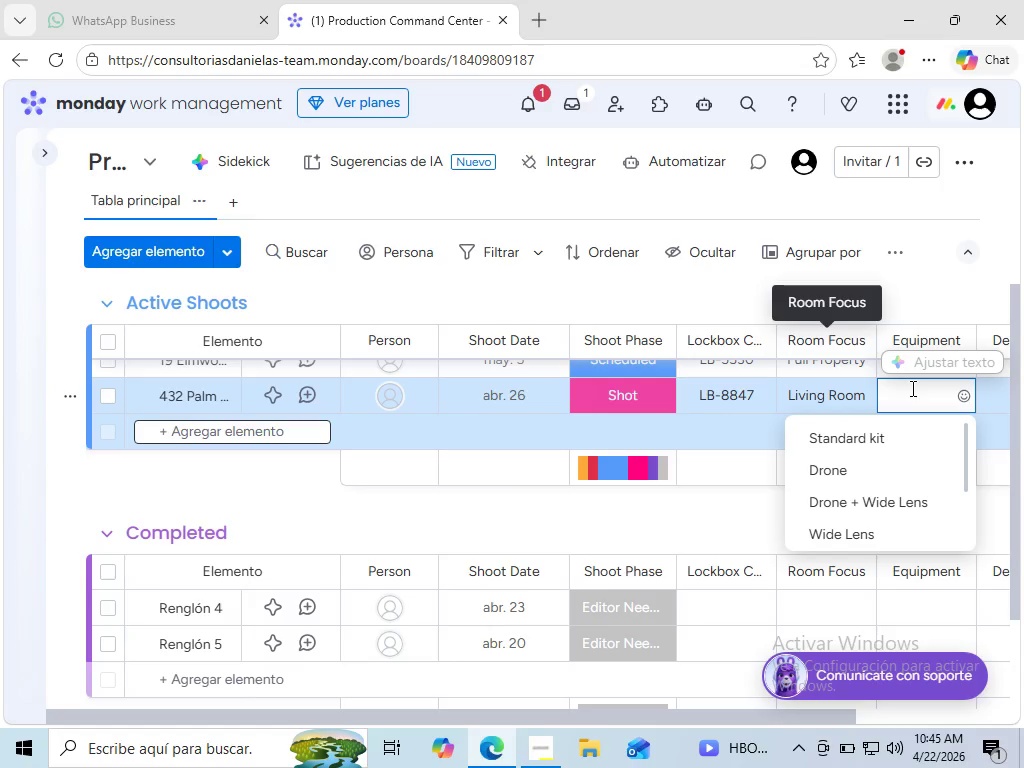 
wait(5.5)
 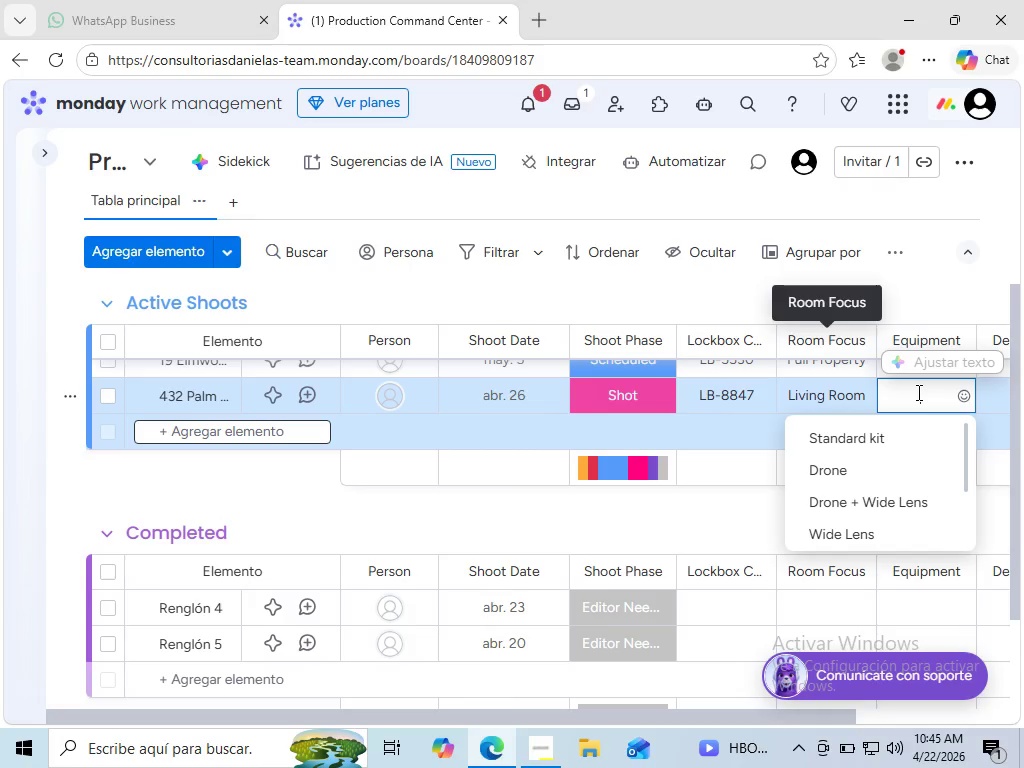 
type(Wide Lens)
 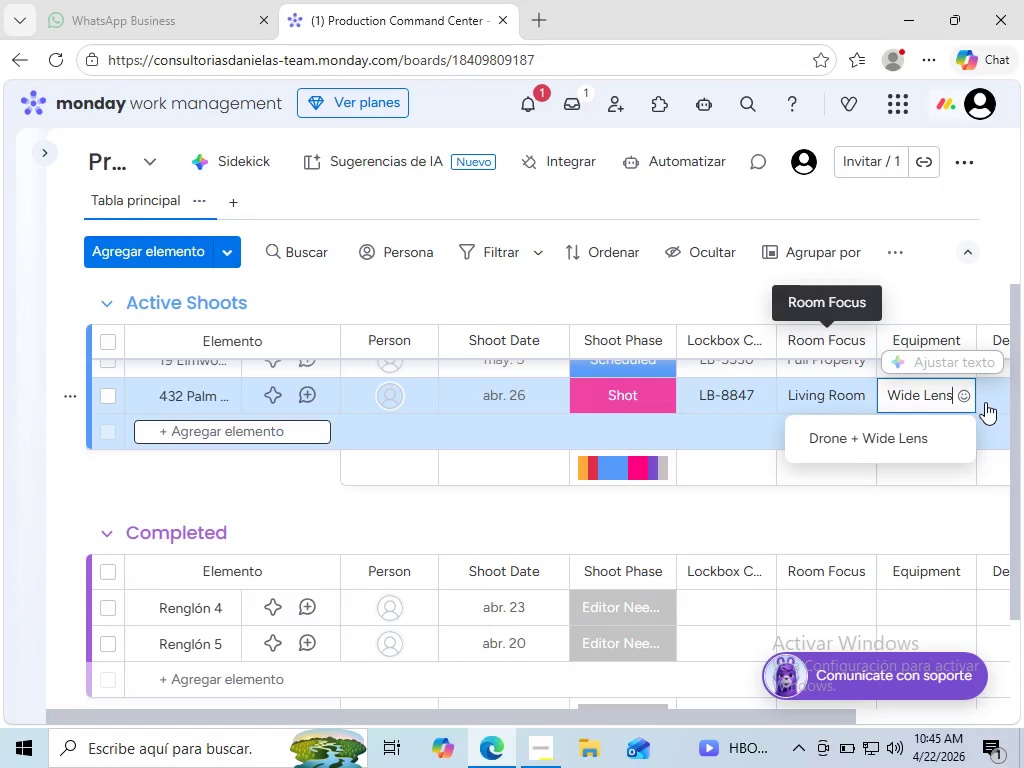 
left_click([987, 398])
 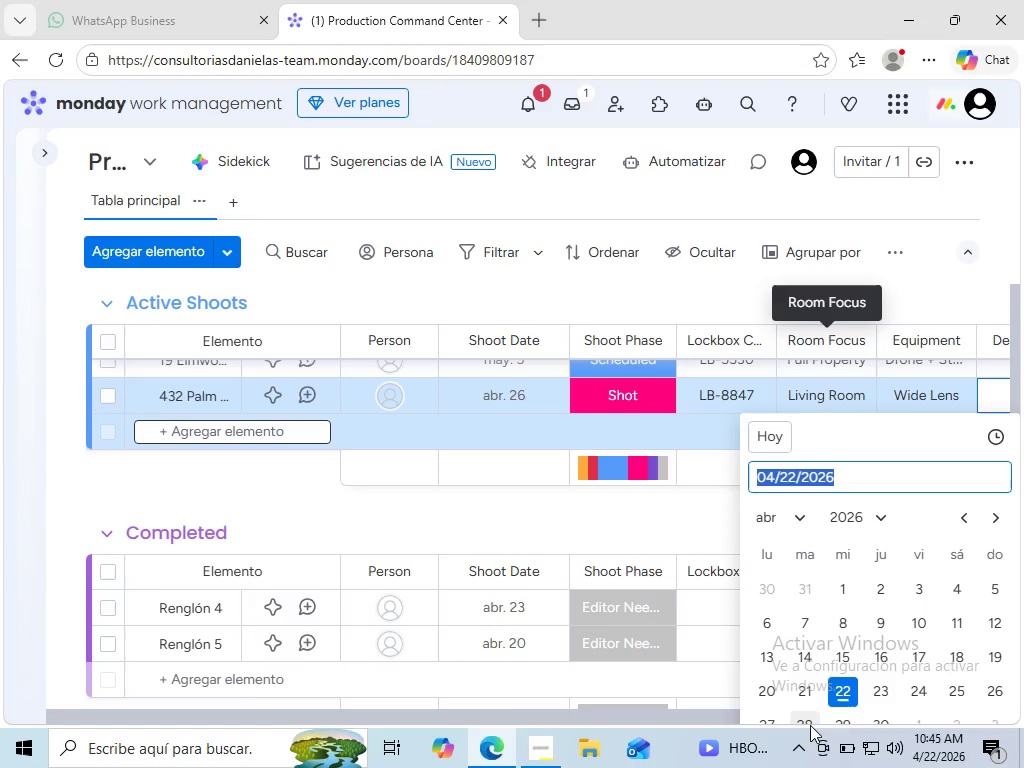 
wait(7.24)
 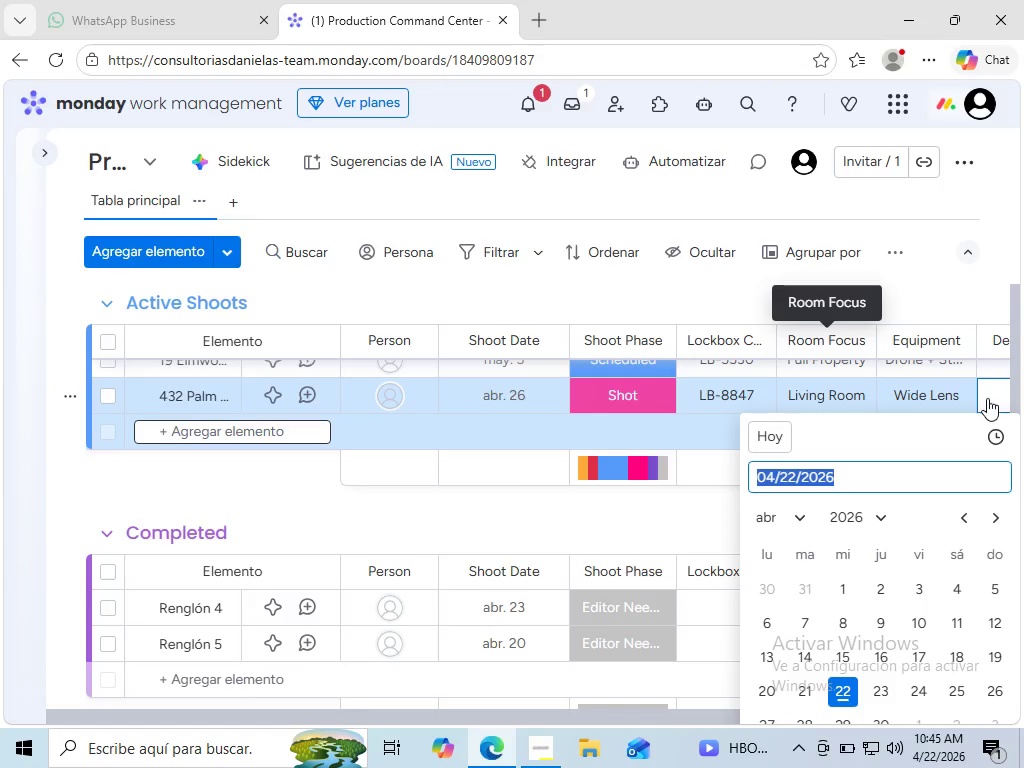 
left_click([842, 720])
 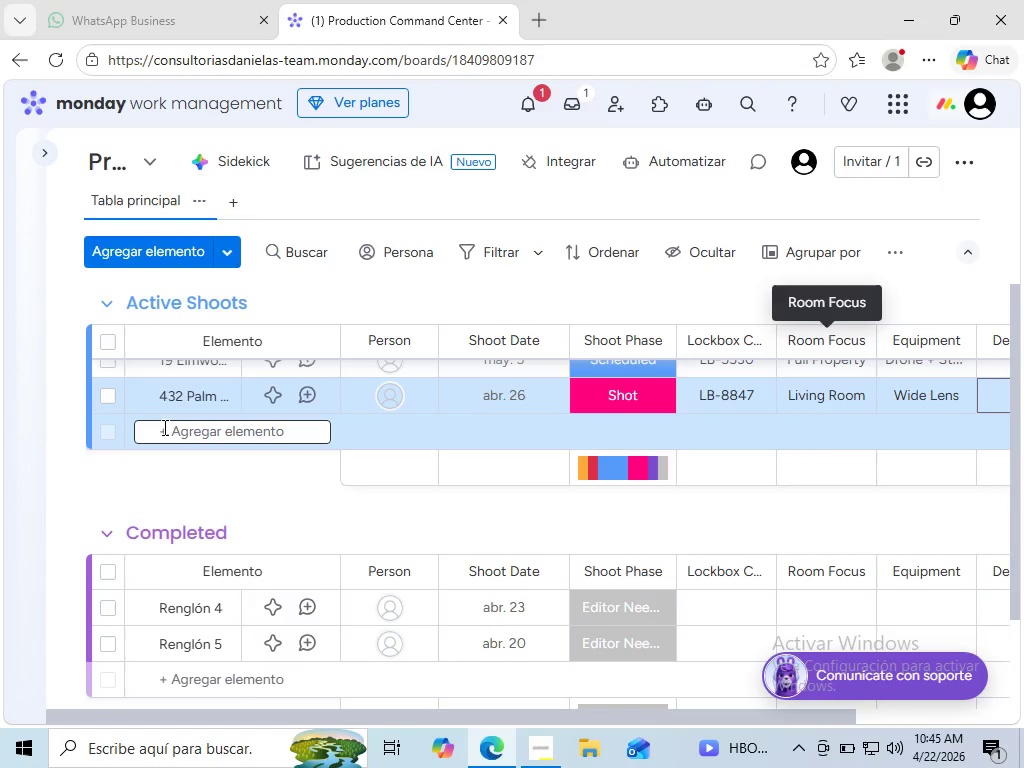 
left_click([171, 430])
 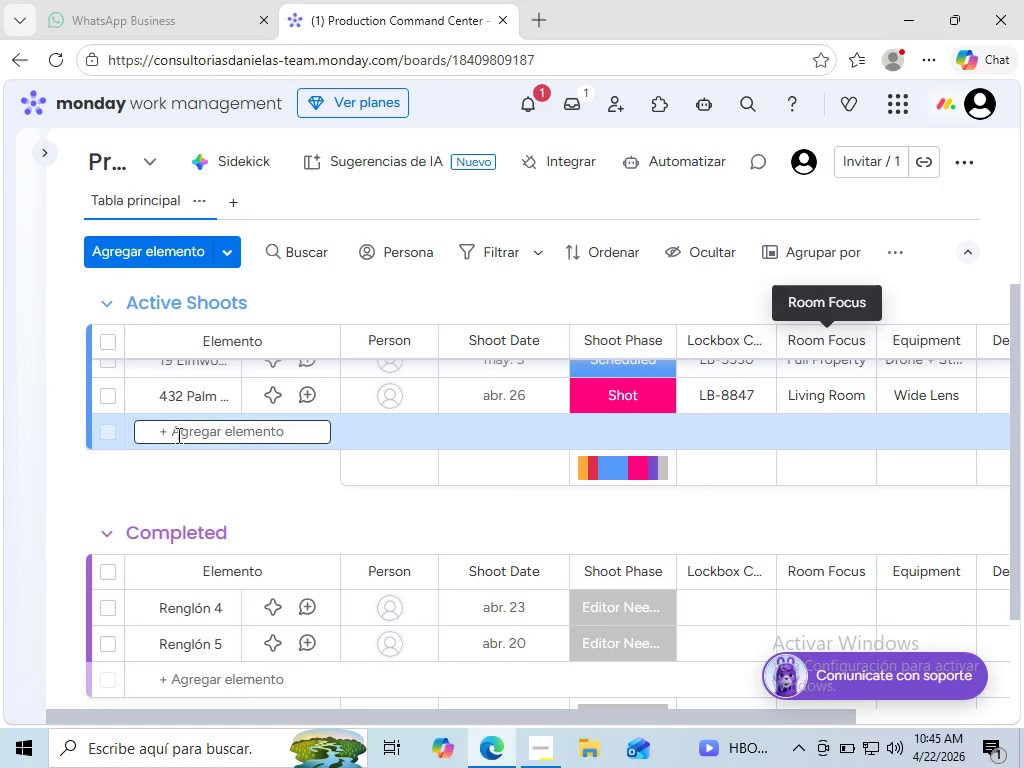 
wait(8.77)
 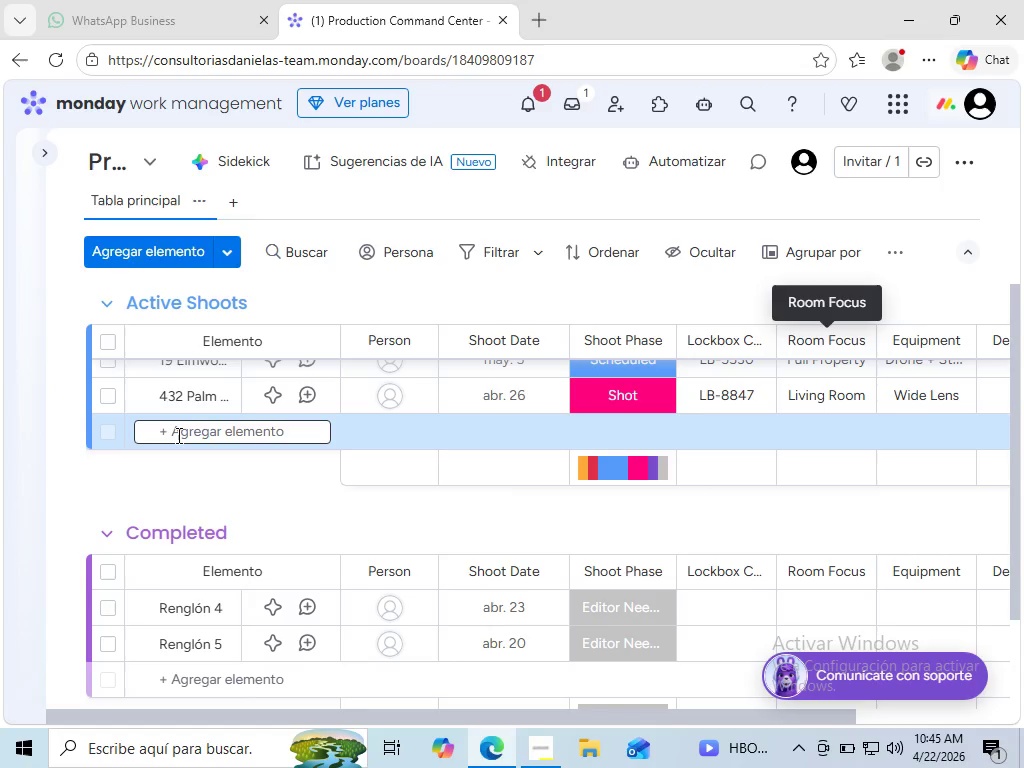 
type(600)
 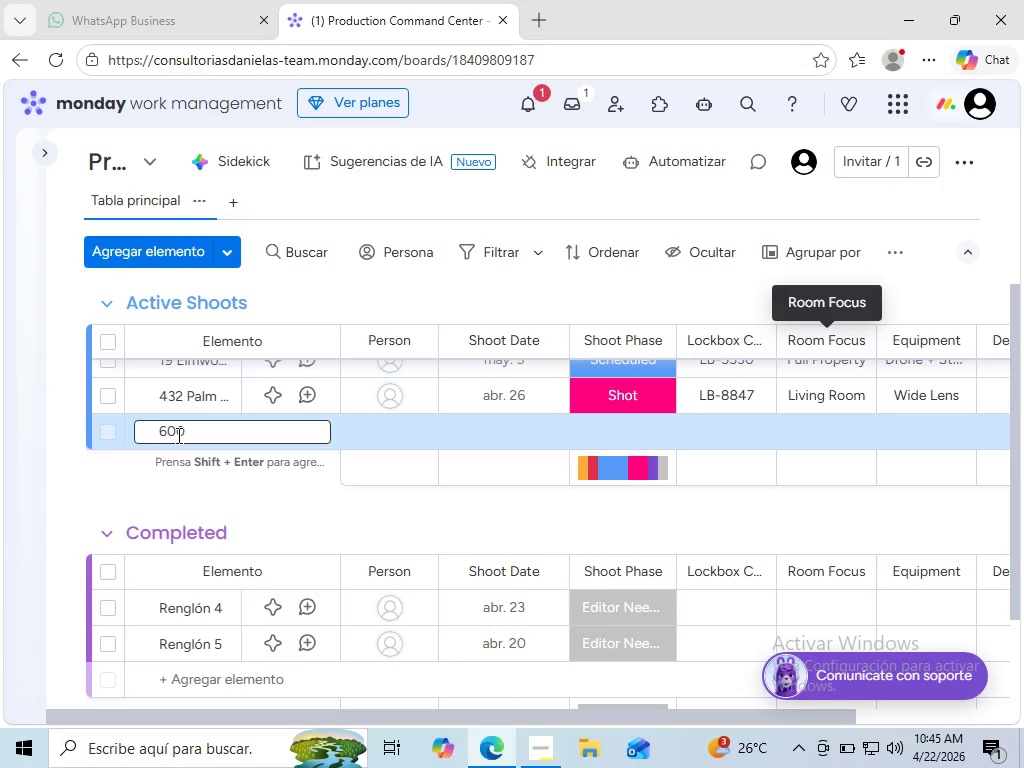 
type( Lakeview Pkwy)
 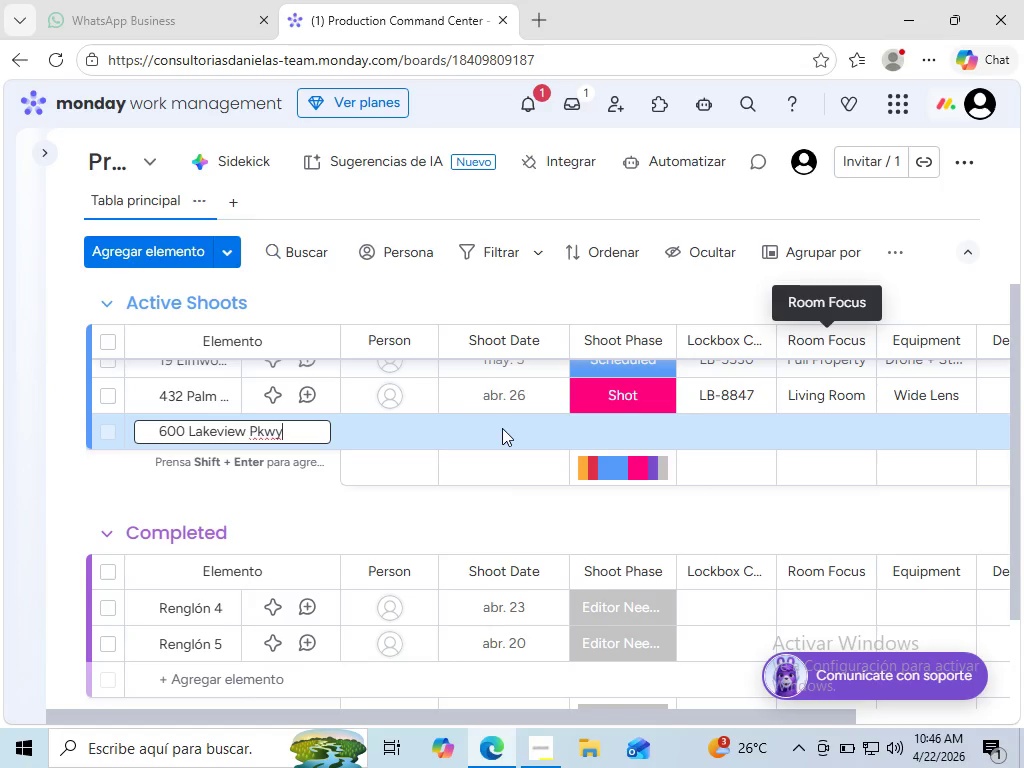 
left_click([502, 428])
 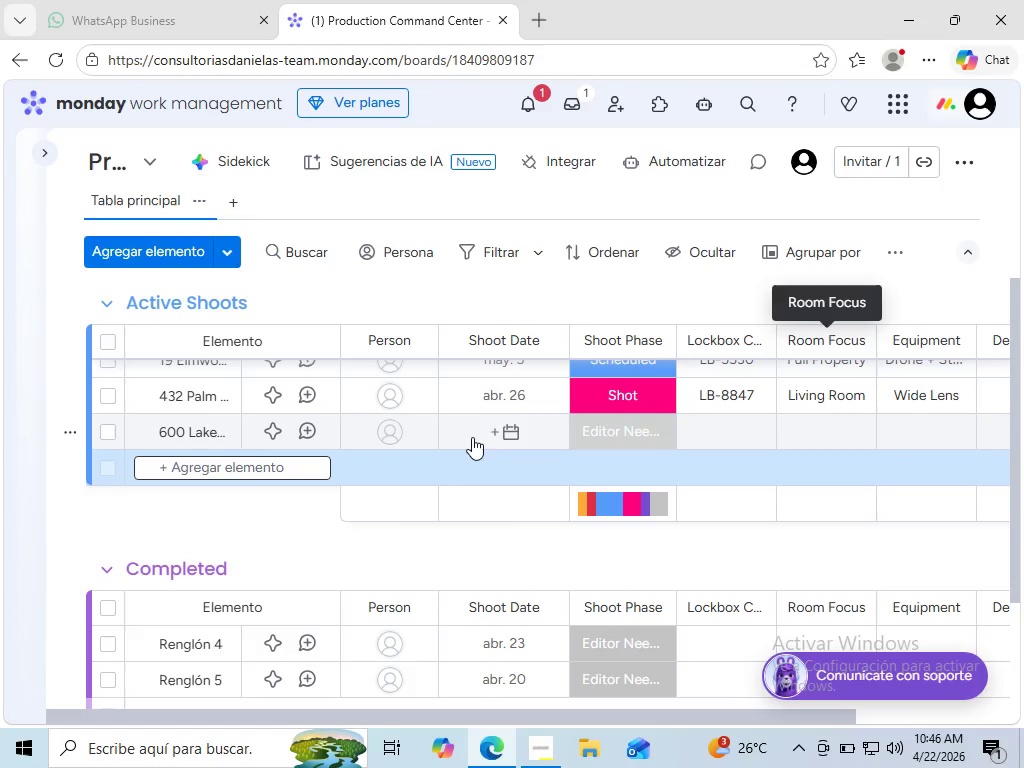 
left_click([472, 437])
 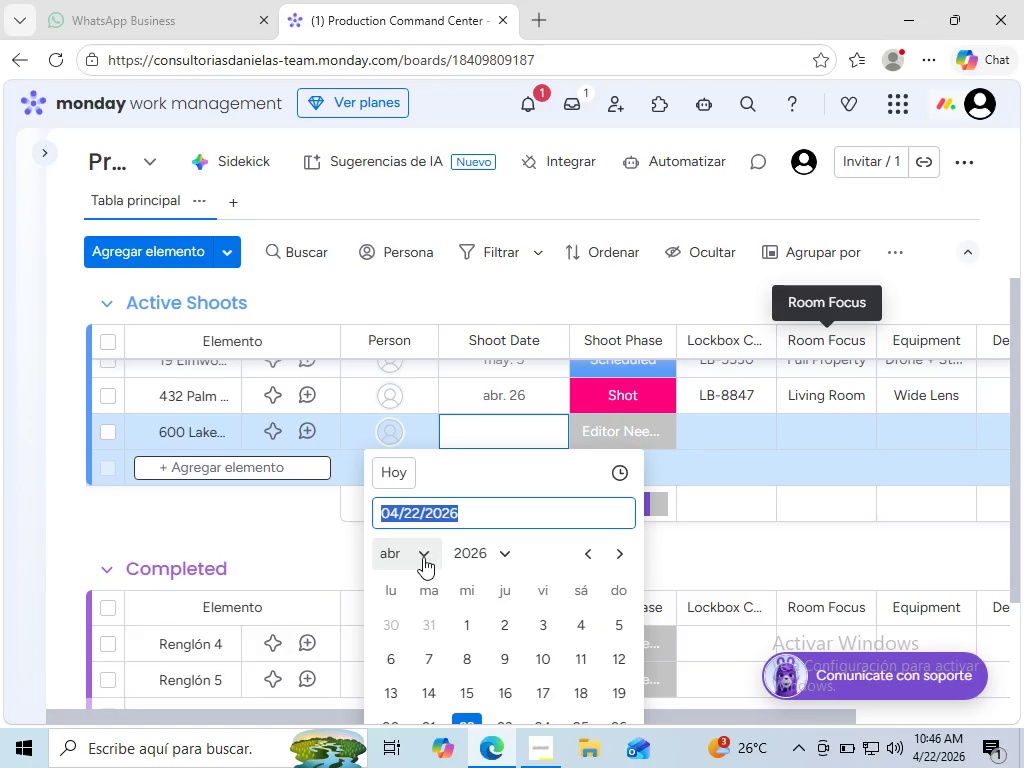 
left_click([423, 557])
 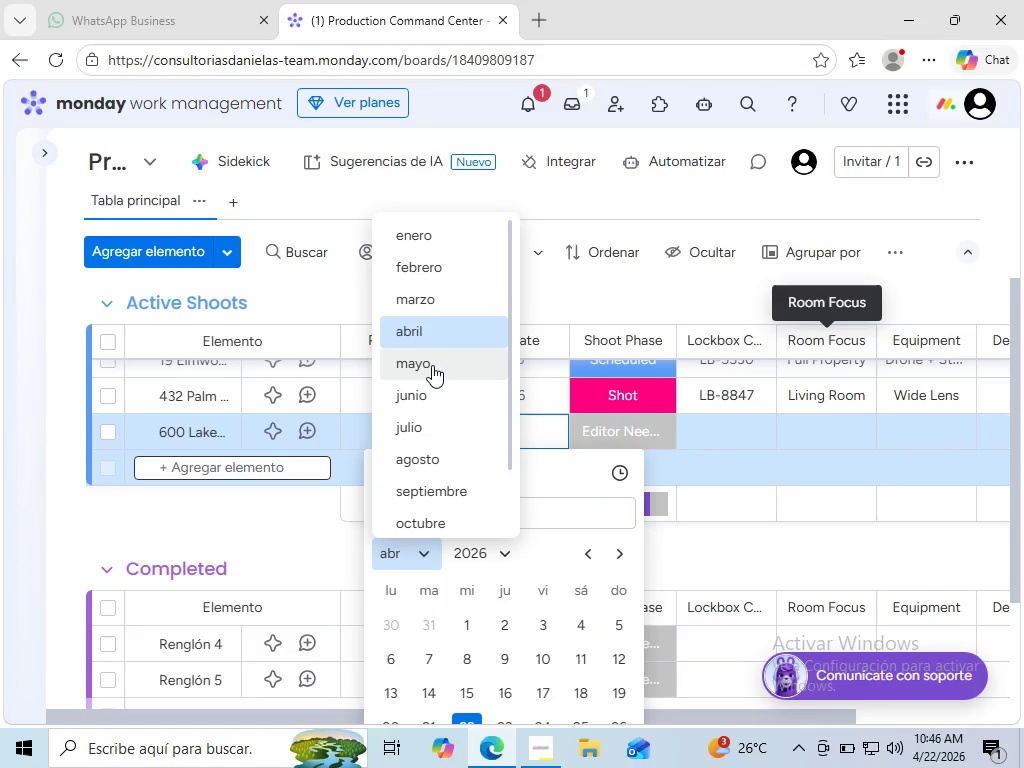 
left_click([432, 365])
 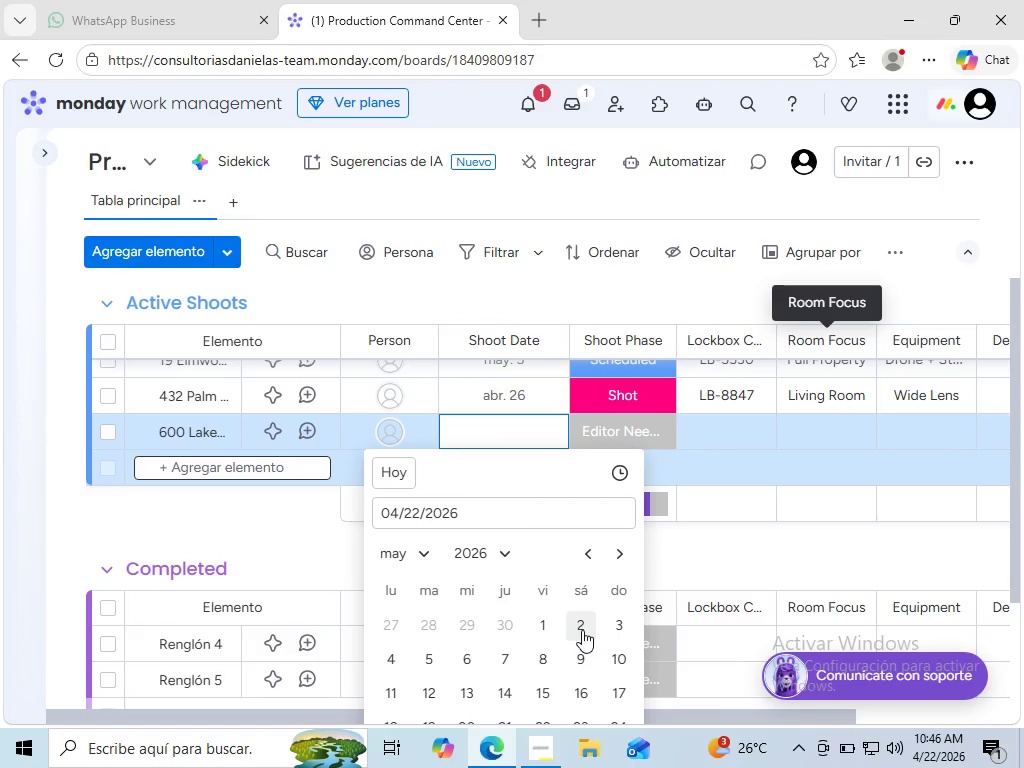 
left_click([582, 630])
 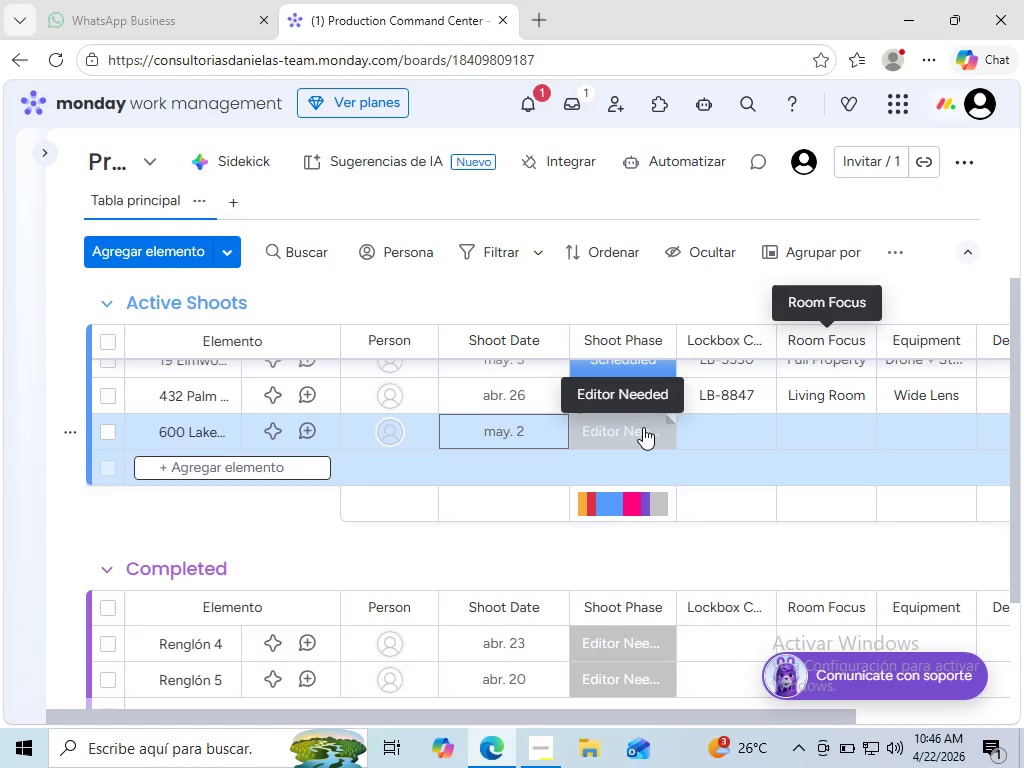 
left_click([643, 427])
 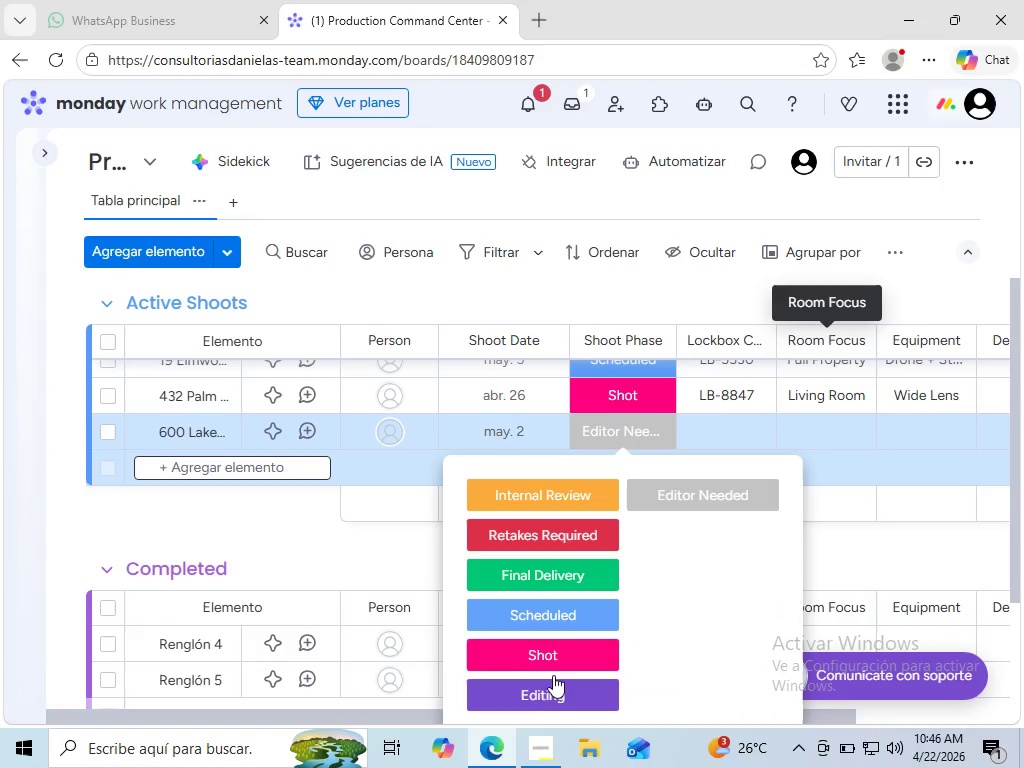 
left_click([537, 702])
 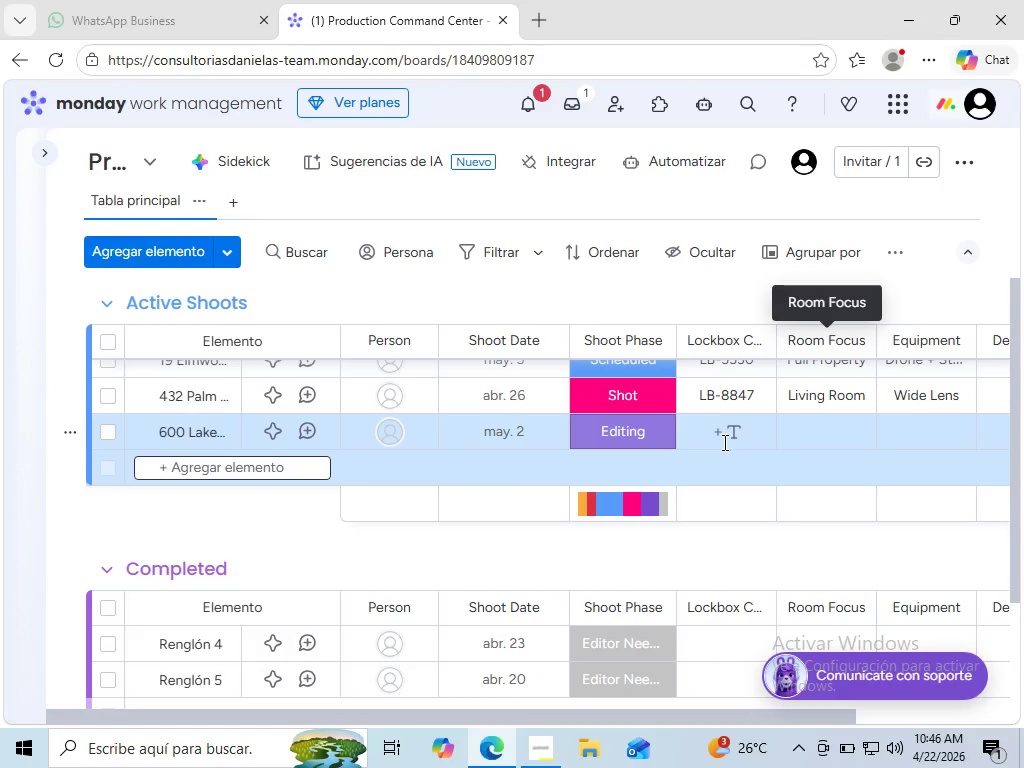 
left_click([723, 442])
 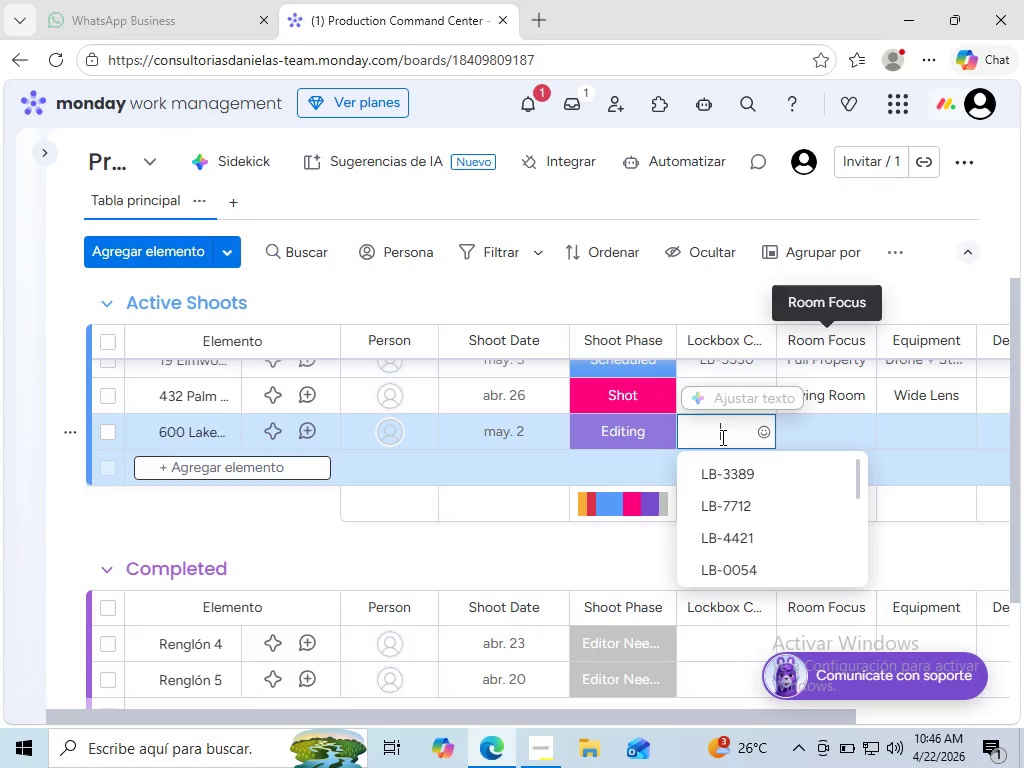 
type(LB/)
key(Backspace)
type(-[End][End])
 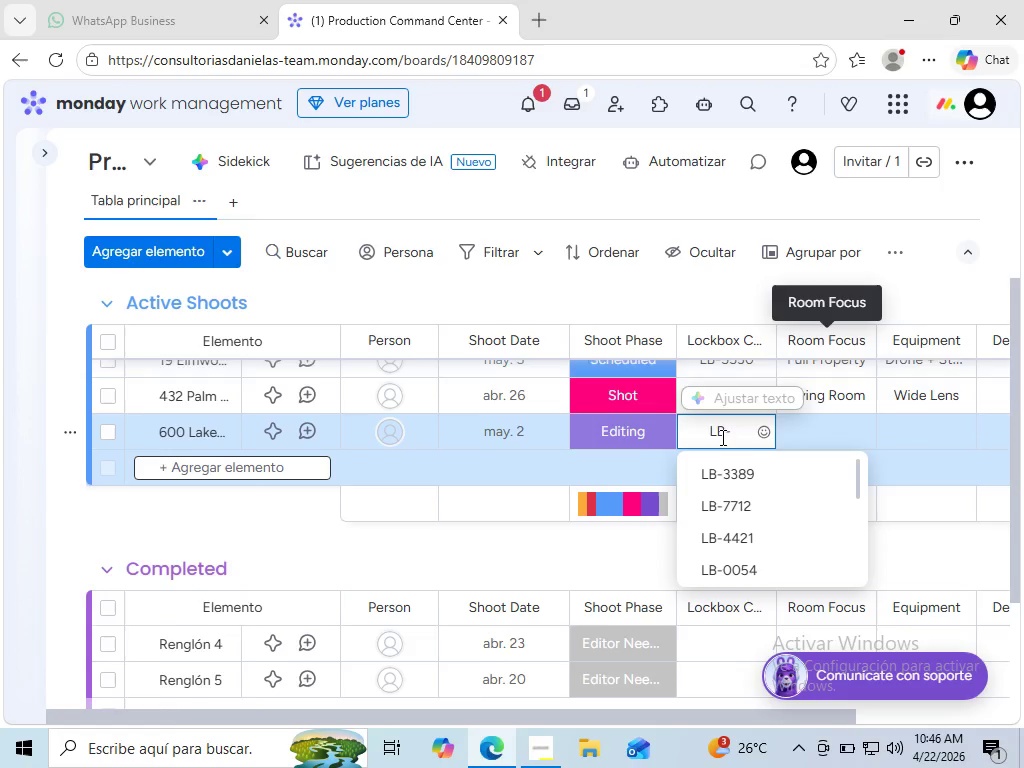 
key(ArrowDown)
 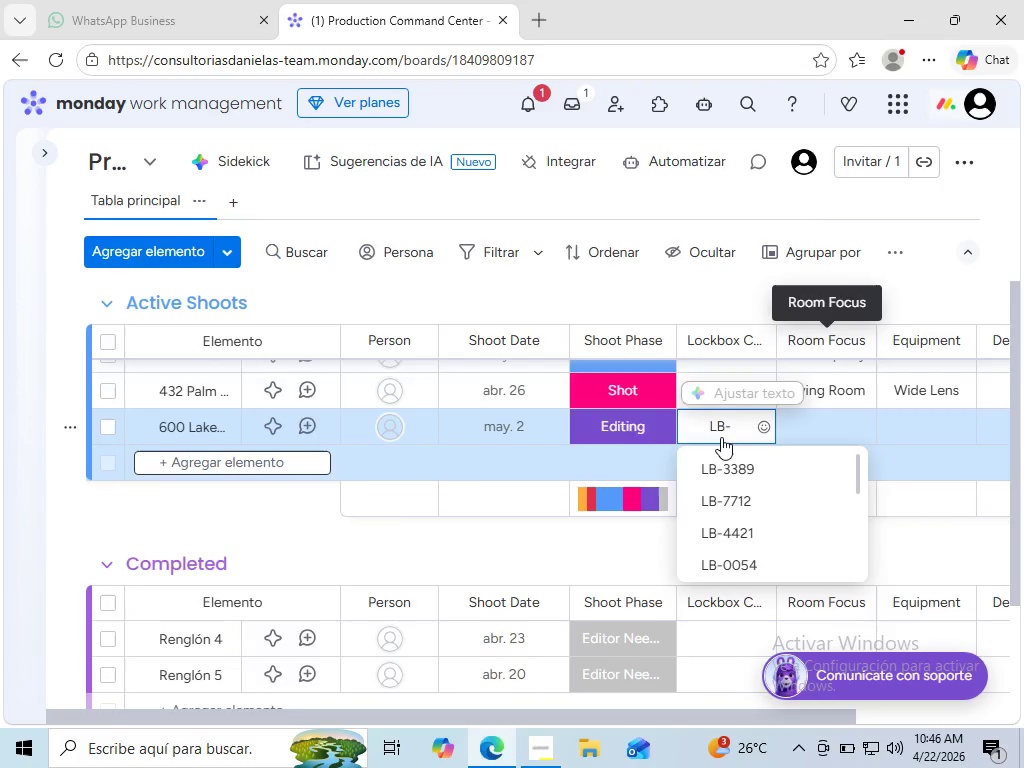 
key(PageDown)
 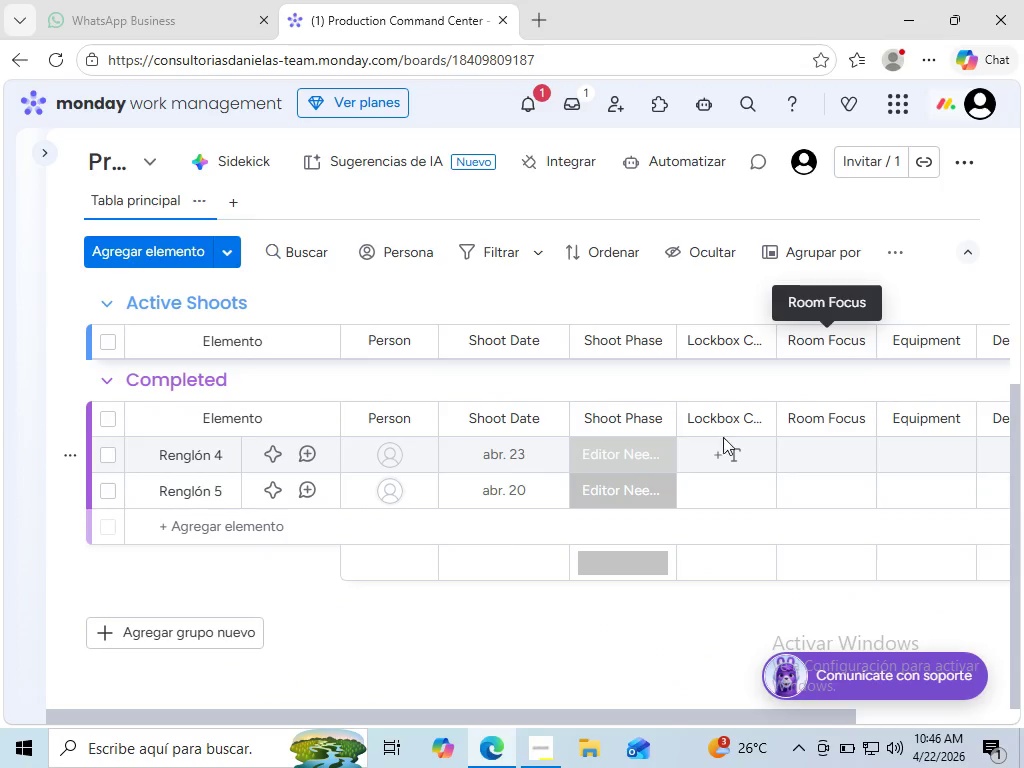 
scroll: coordinate [721, 437], scroll_direction: up, amount: 1.0
 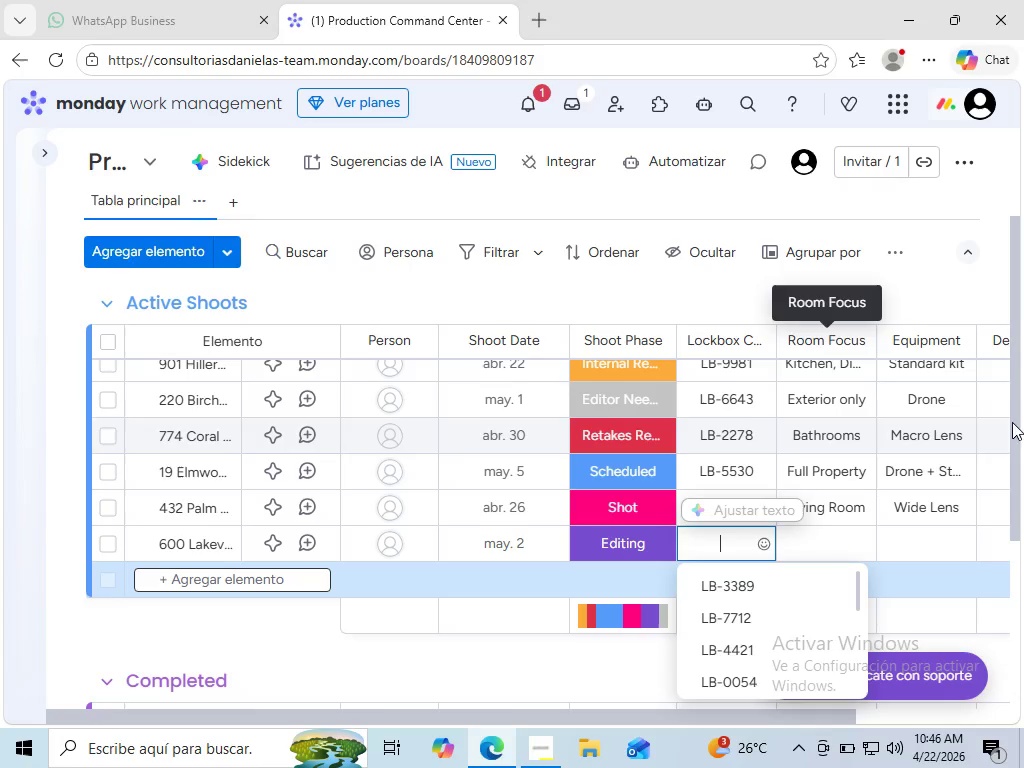 
left_click_drag(start_coordinate=[1012, 422], to_coordinate=[1016, 407])
 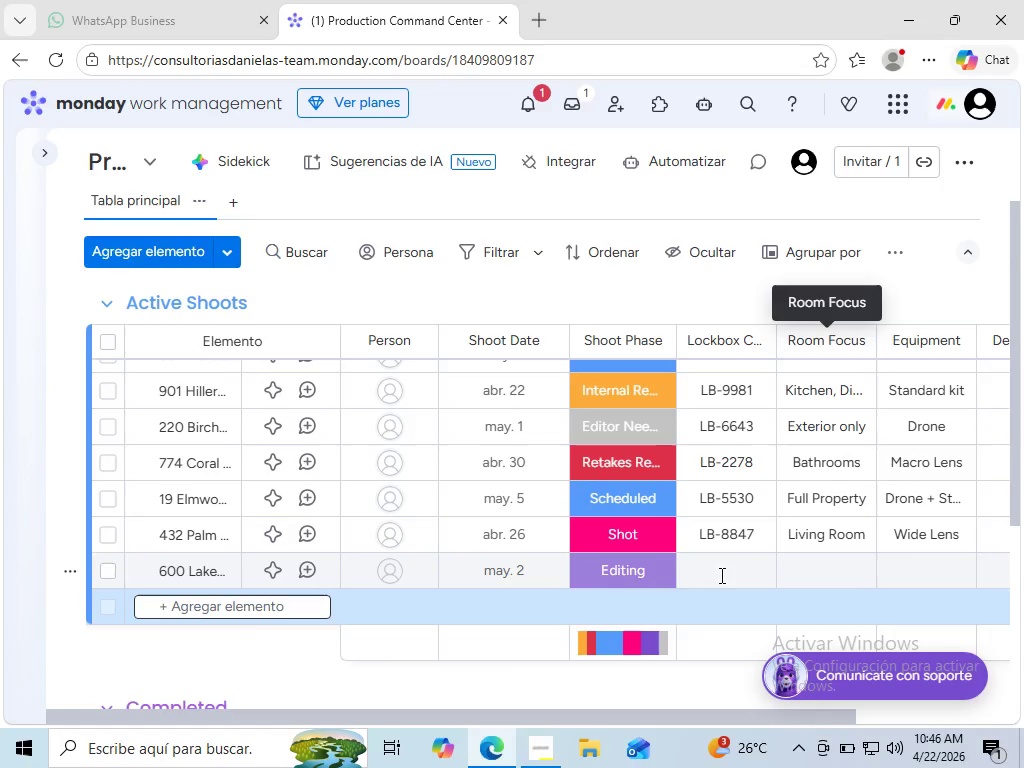 
left_click([720, 575])
 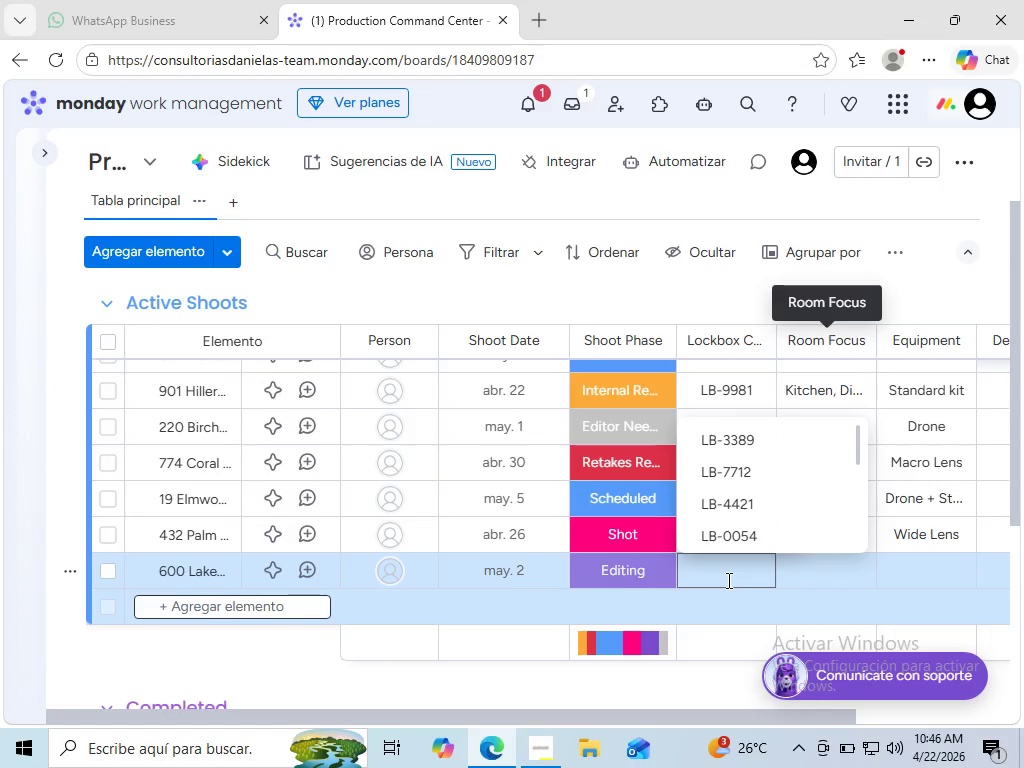 
left_click([727, 580])
 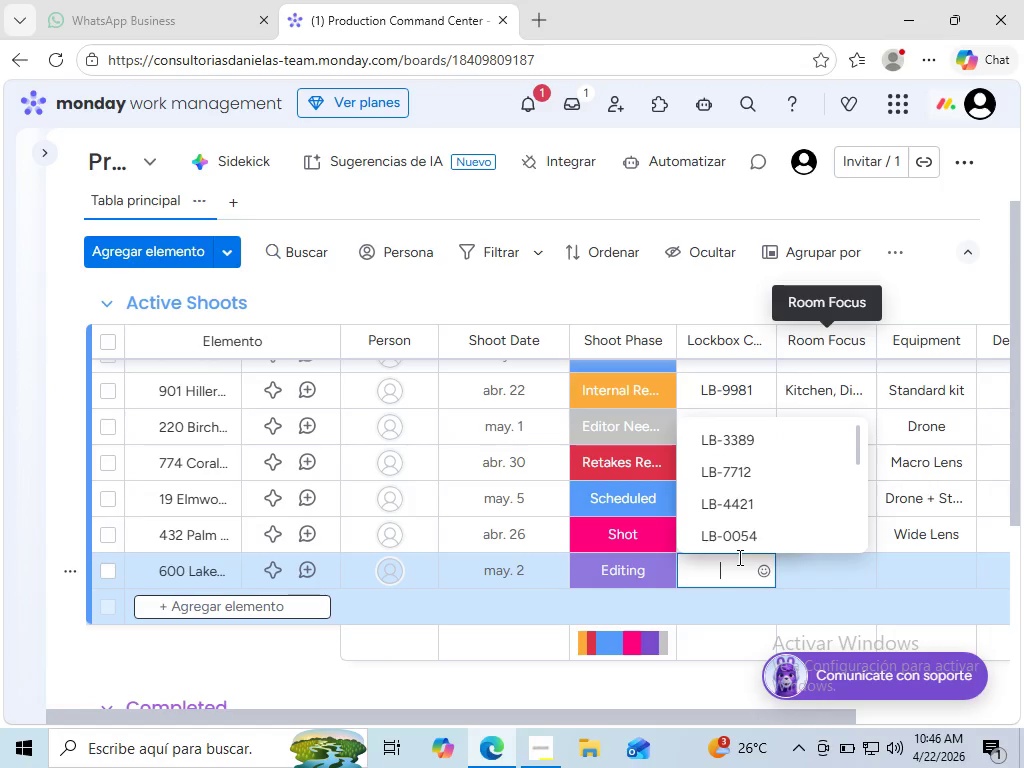 
type(LB-1123)
 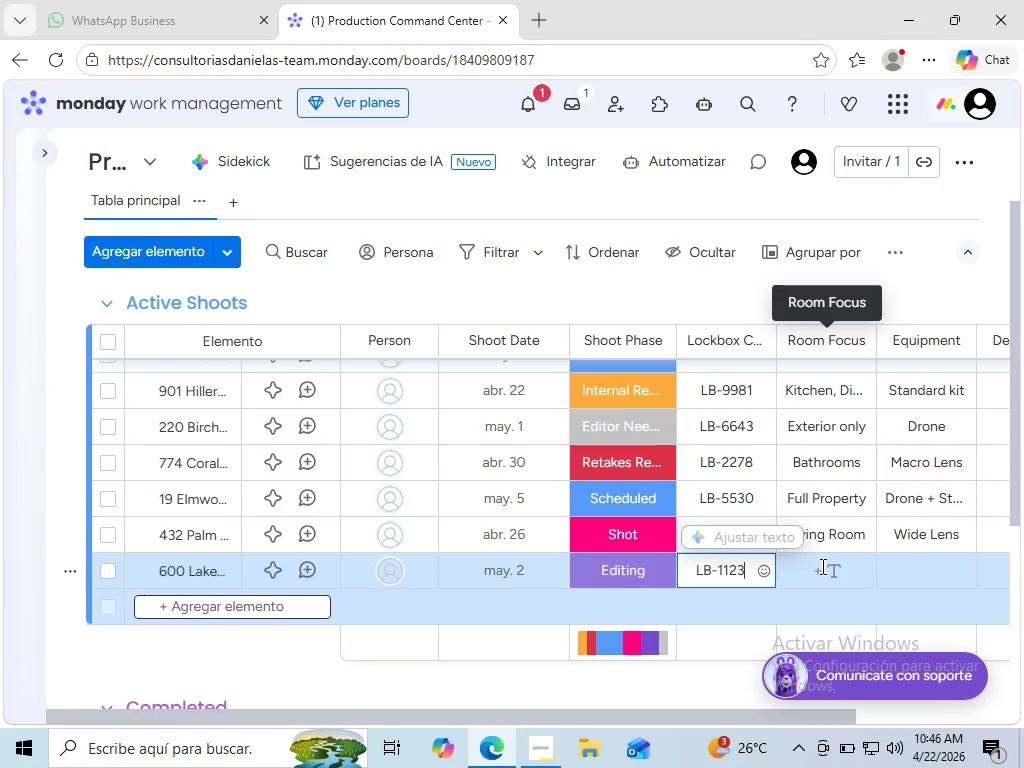 
left_click([821, 566])
 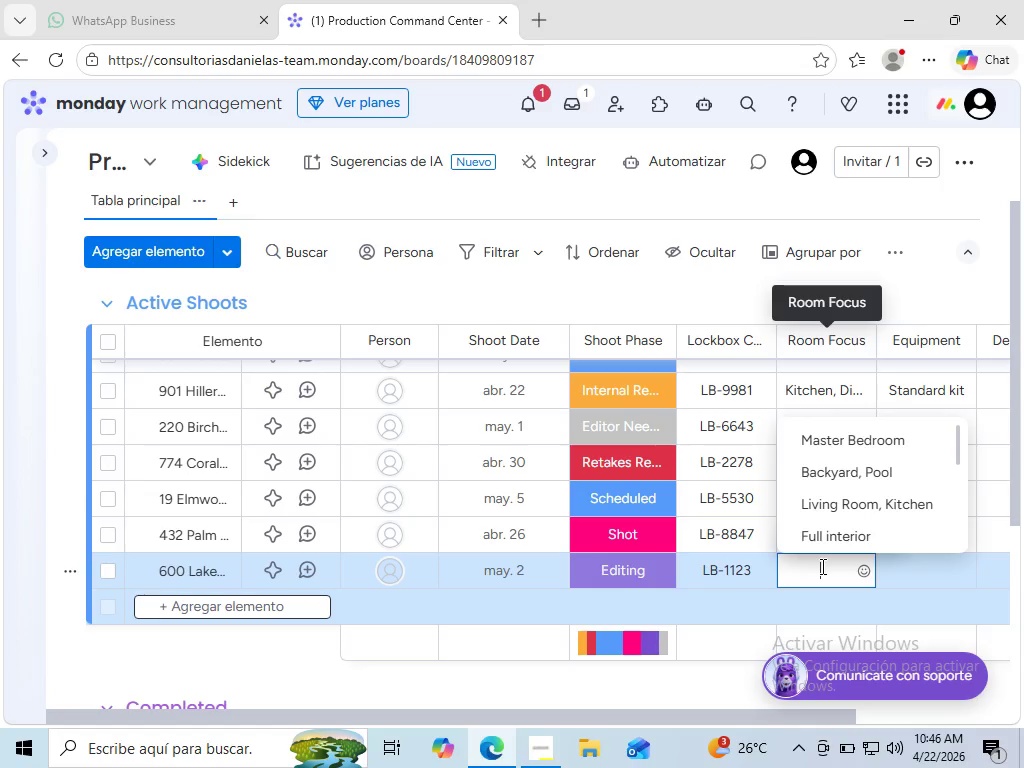 
type(Rooftop + R)
key(Backspace)
type(Terrace)
 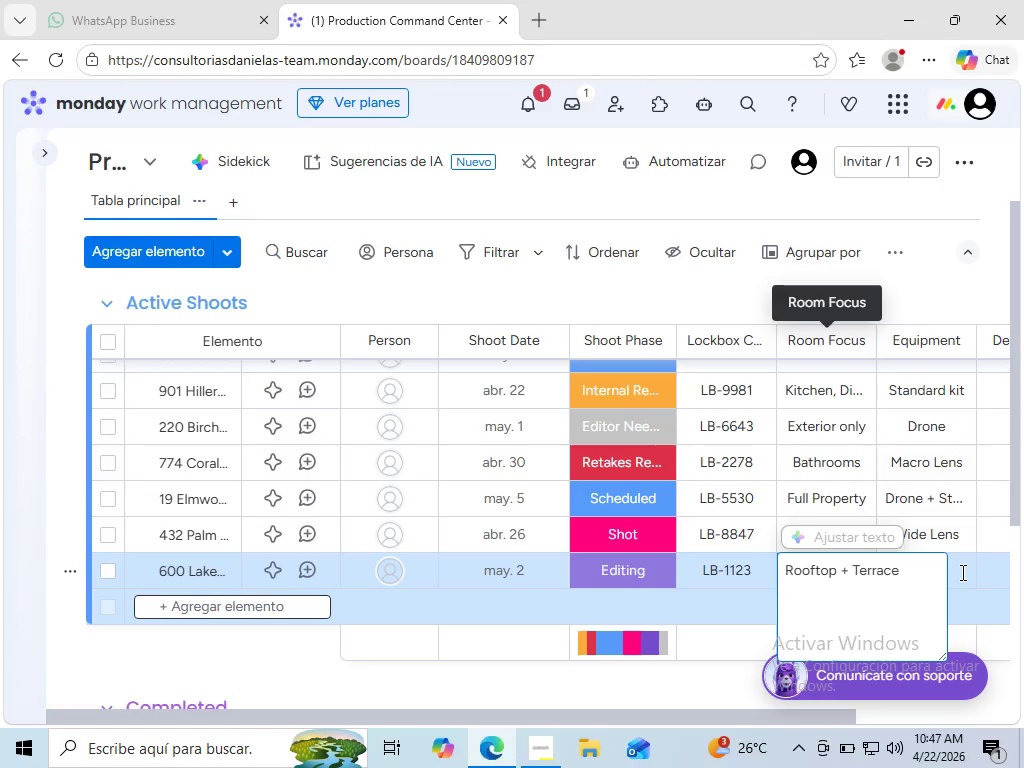 
left_click([961, 572])
 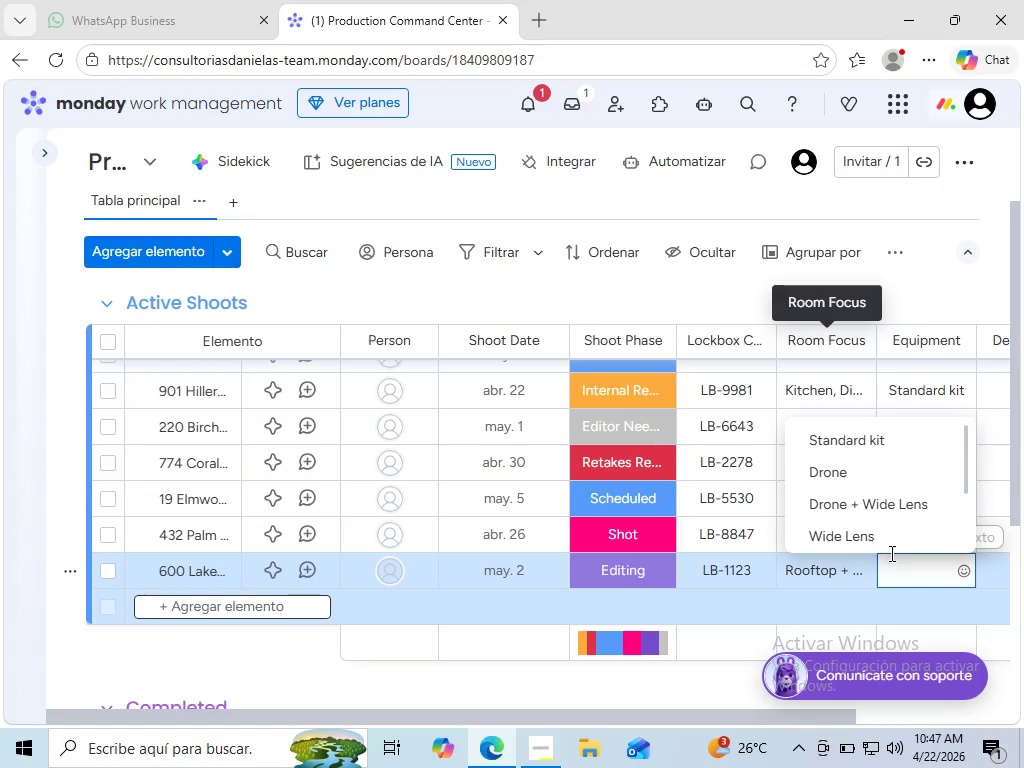 
left_click([831, 481])
 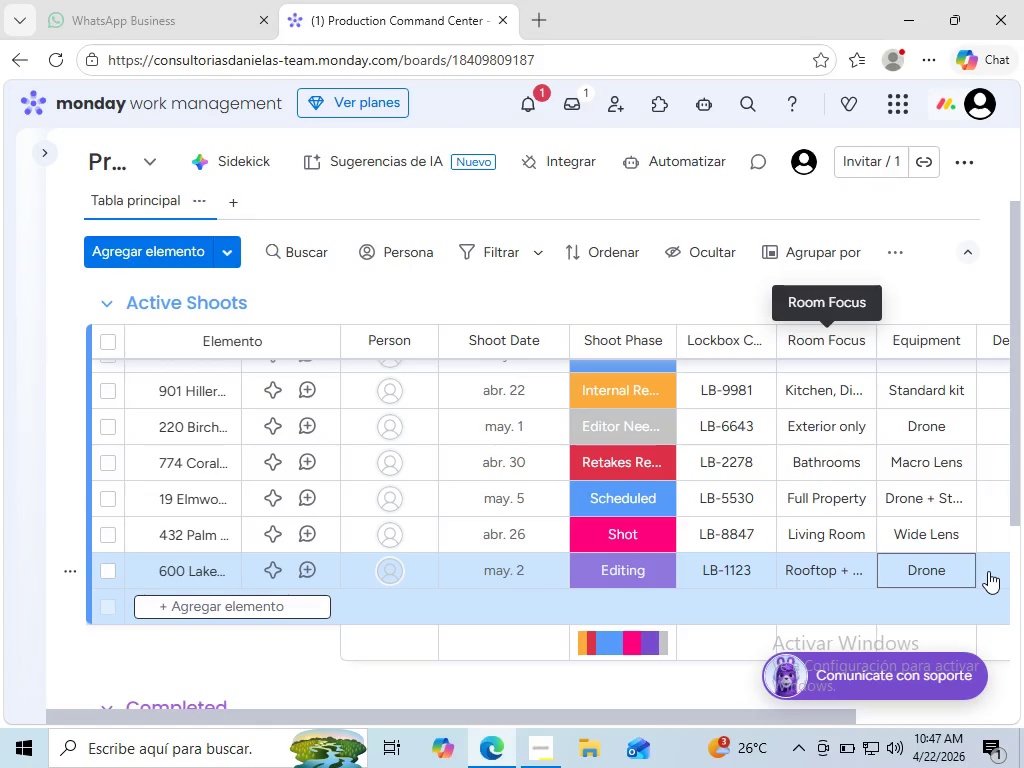 
left_click([988, 571])
 